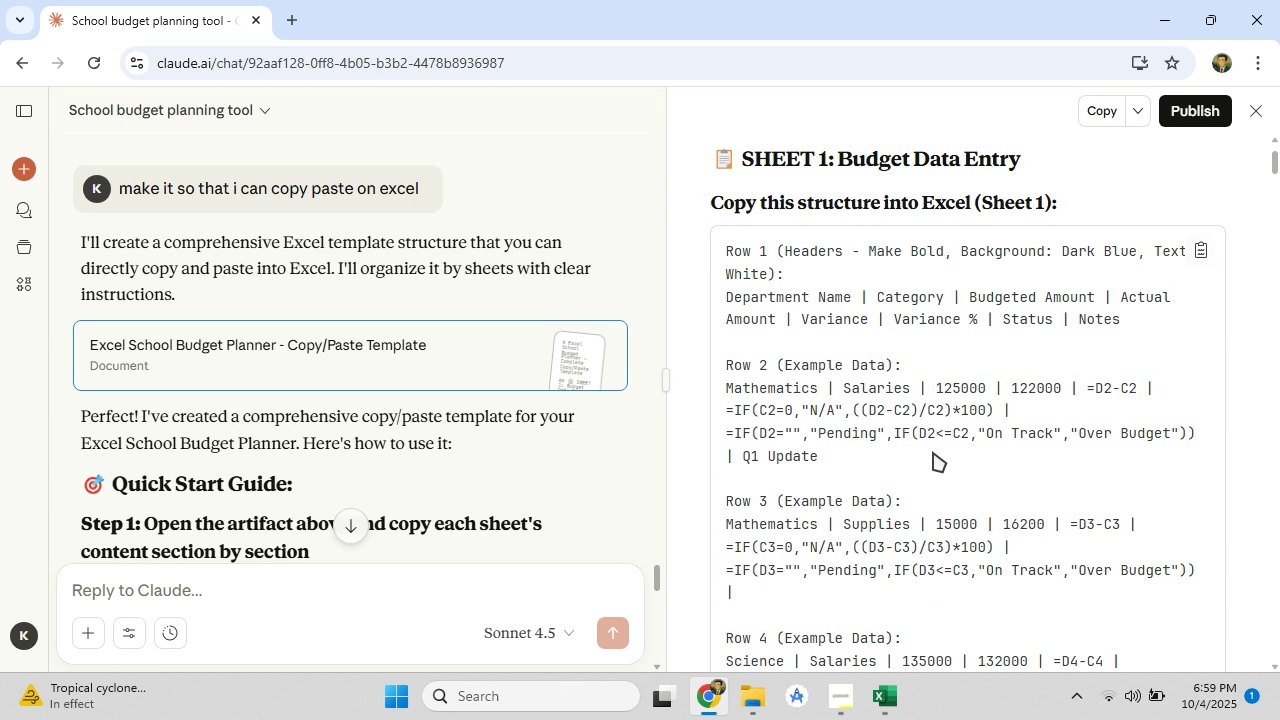 
left_click([878, 699])
 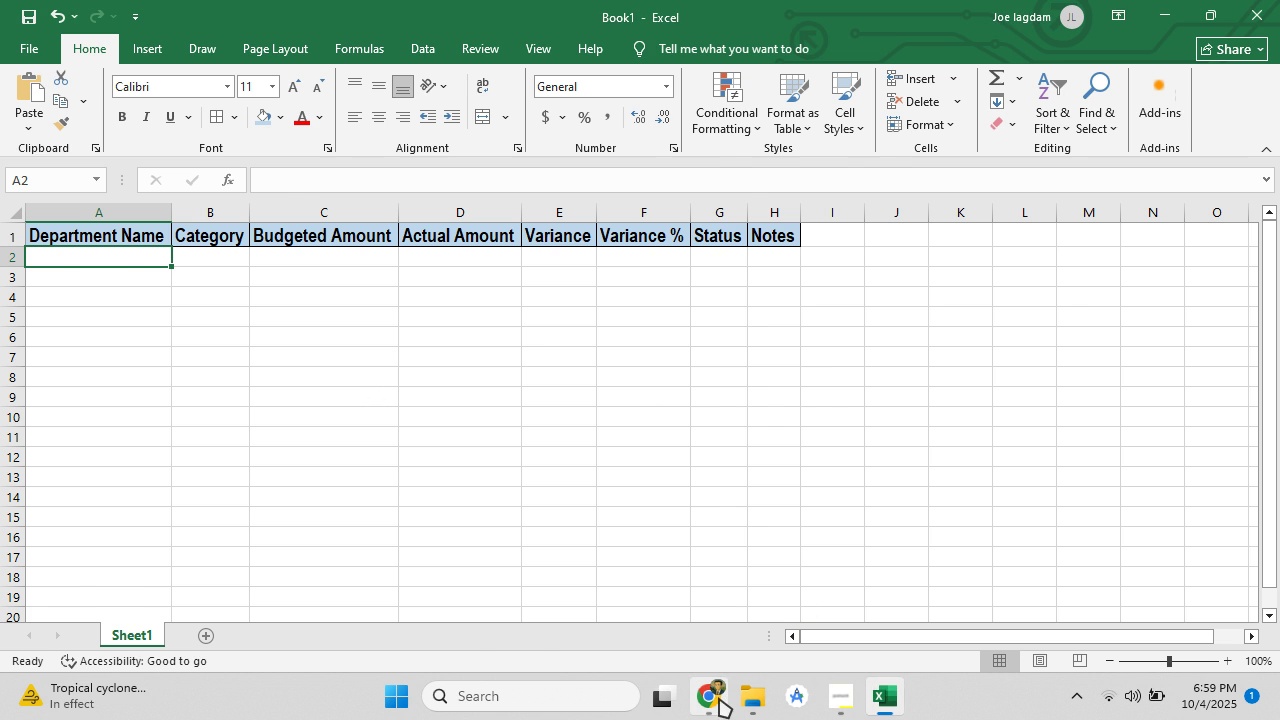 
left_click([719, 698])
 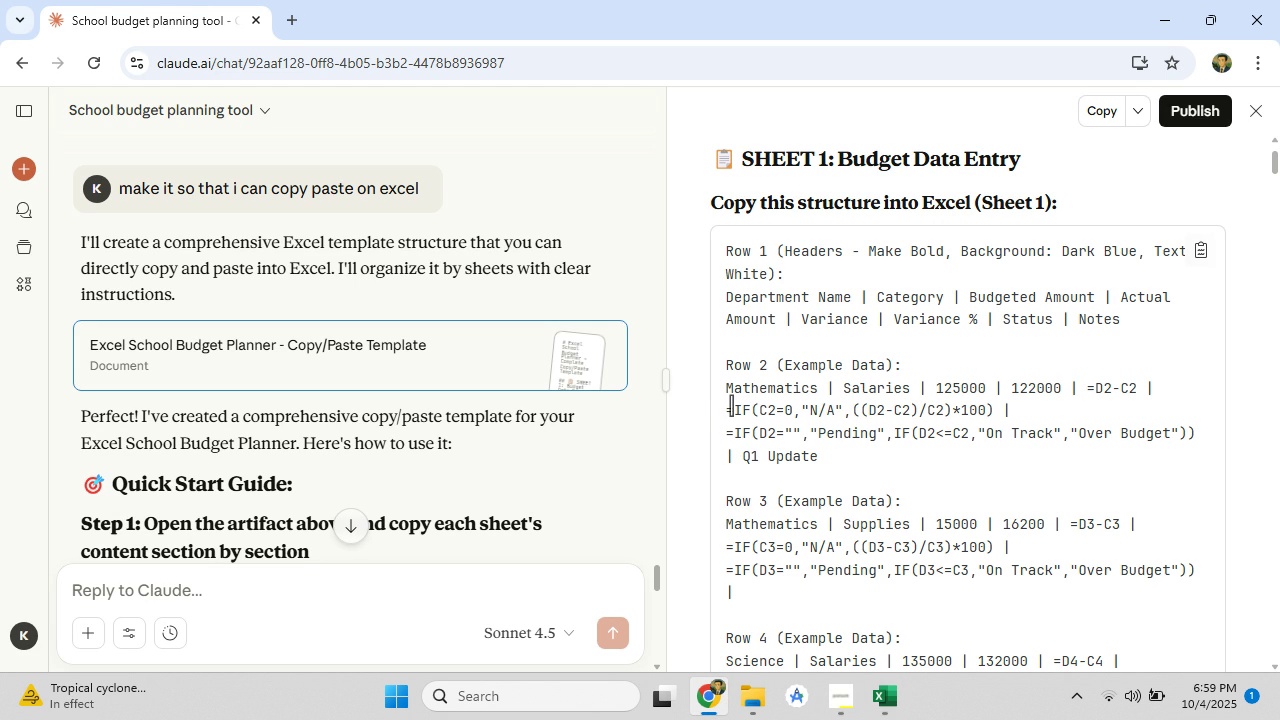 
wait(10.54)
 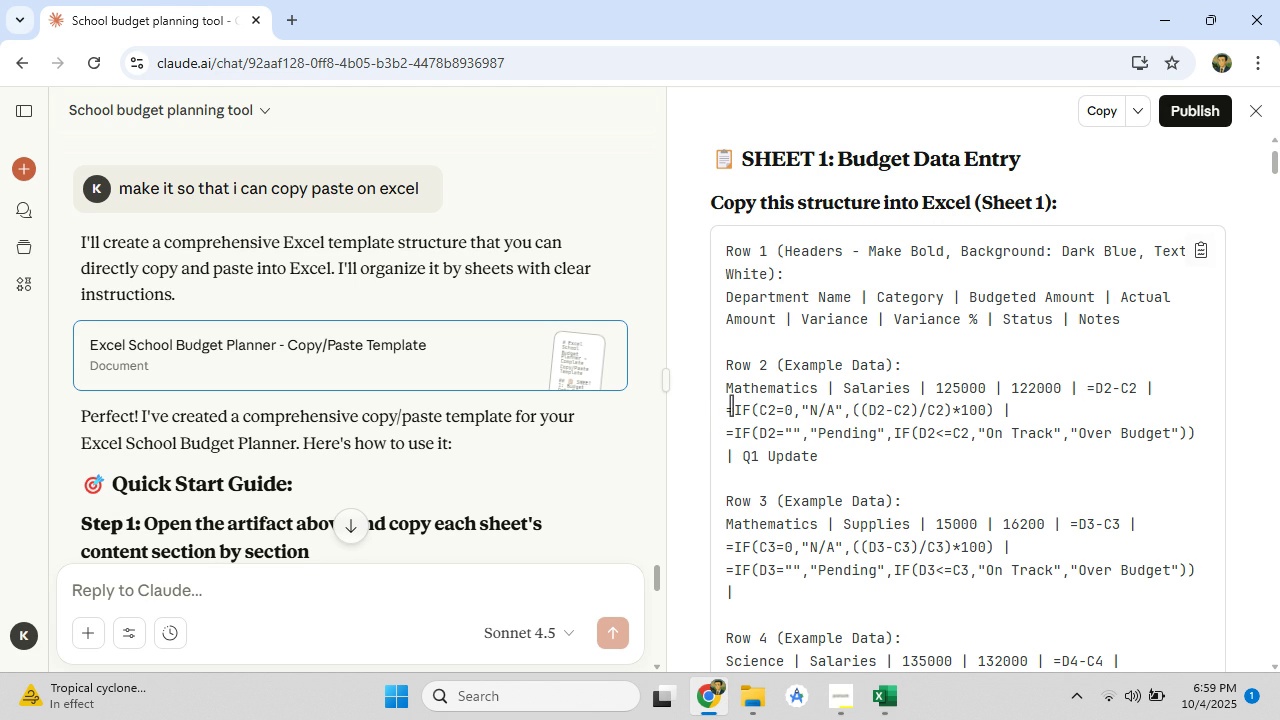 
left_click_drag(start_coordinate=[725, 411], to_coordinate=[993, 439])
 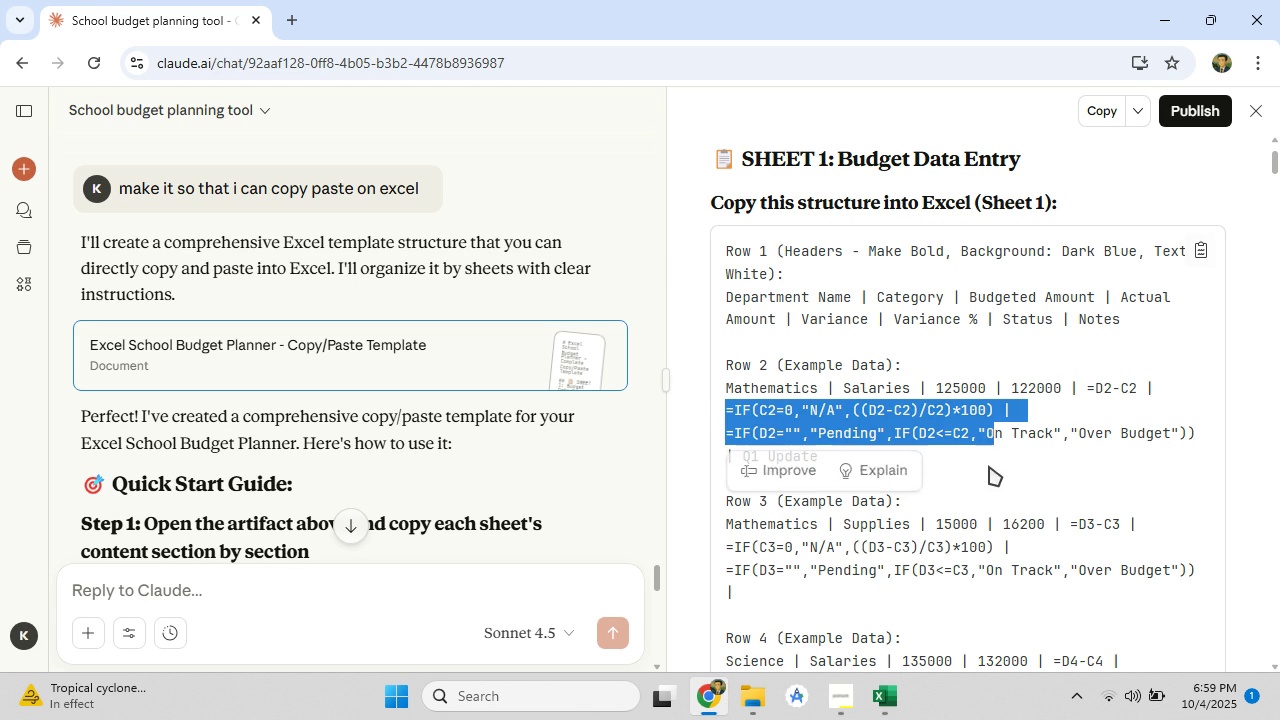 
left_click([989, 466])
 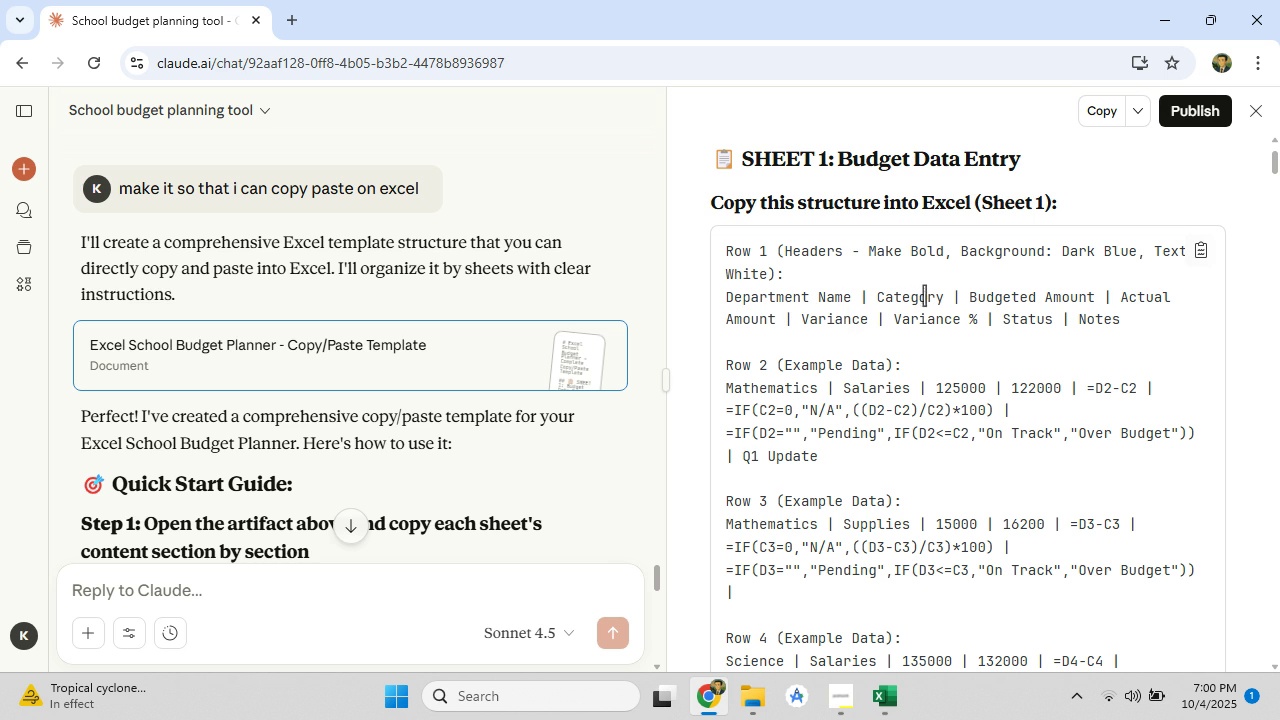 
wait(16.44)
 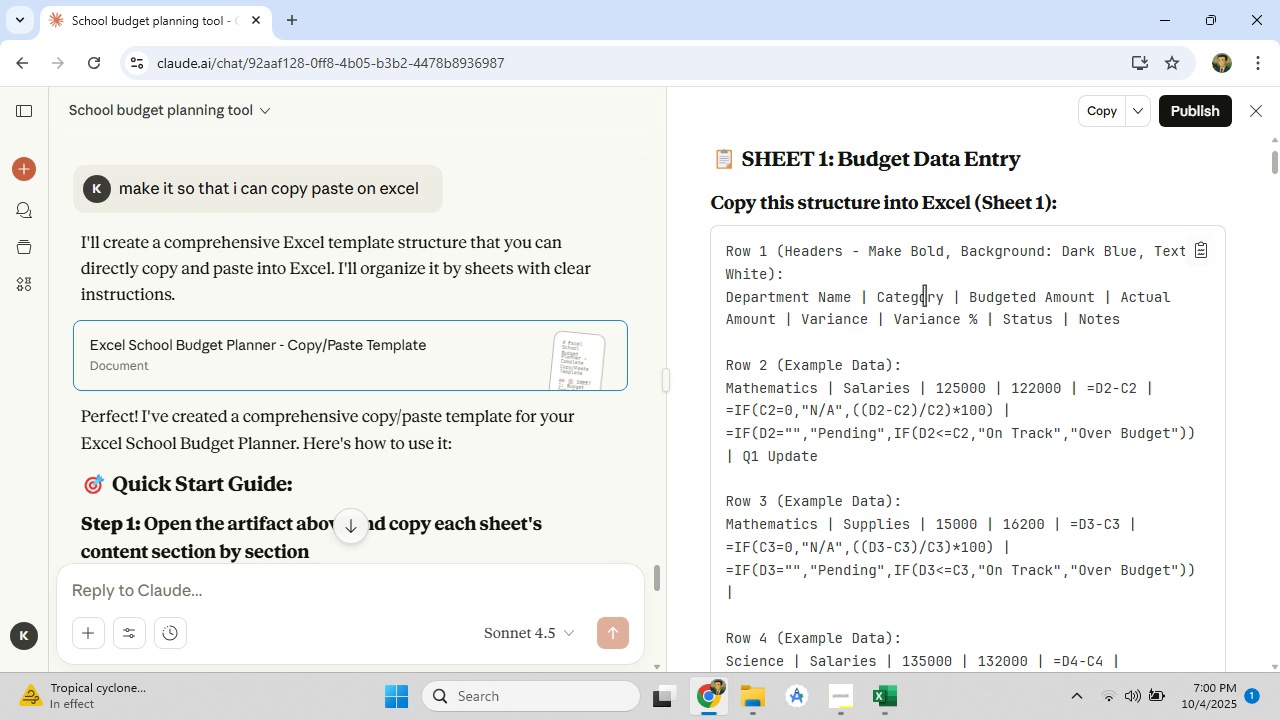 
left_click_drag(start_coordinate=[1087, 389], to_coordinate=[1136, 387])
 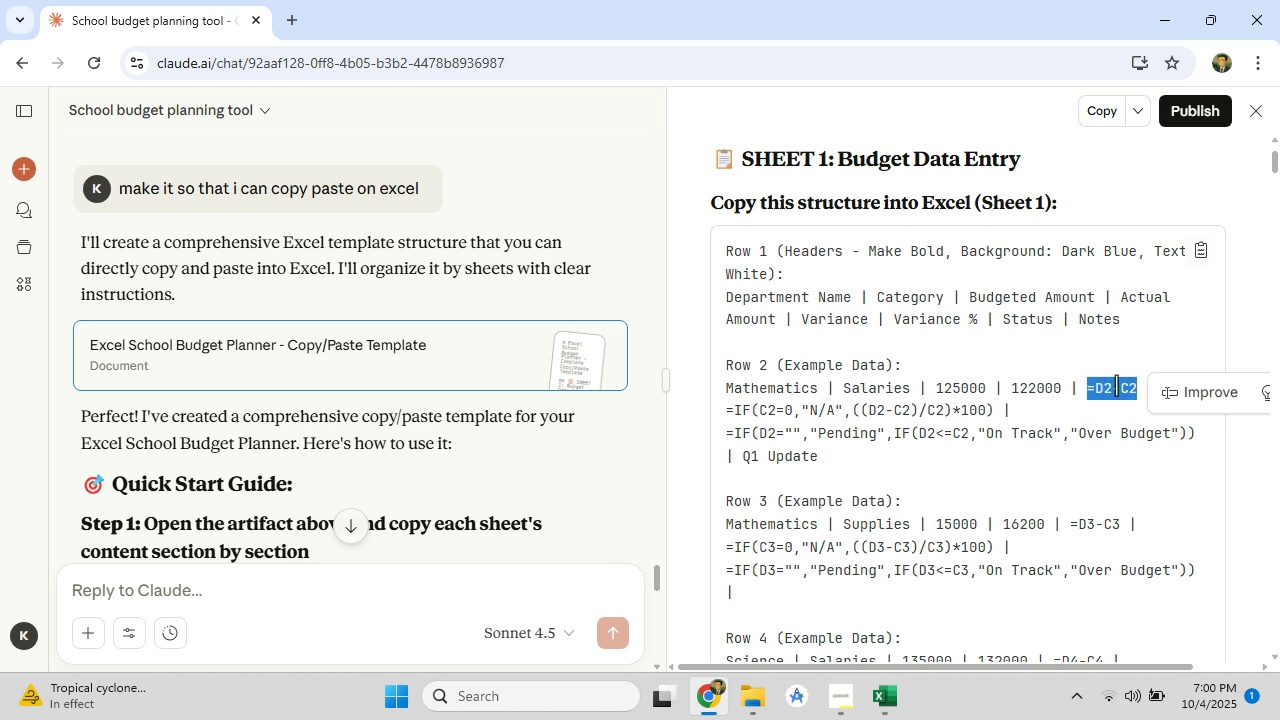 
right_click([1116, 385])
 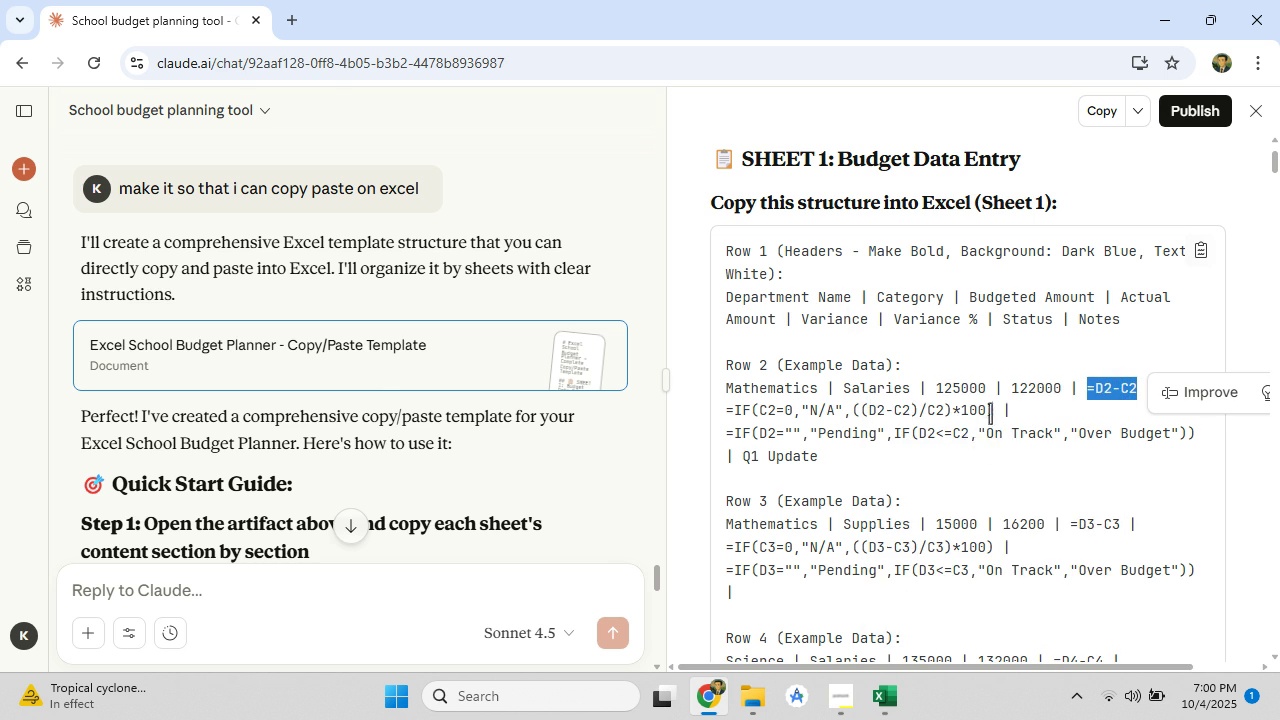 
left_click([990, 413])
 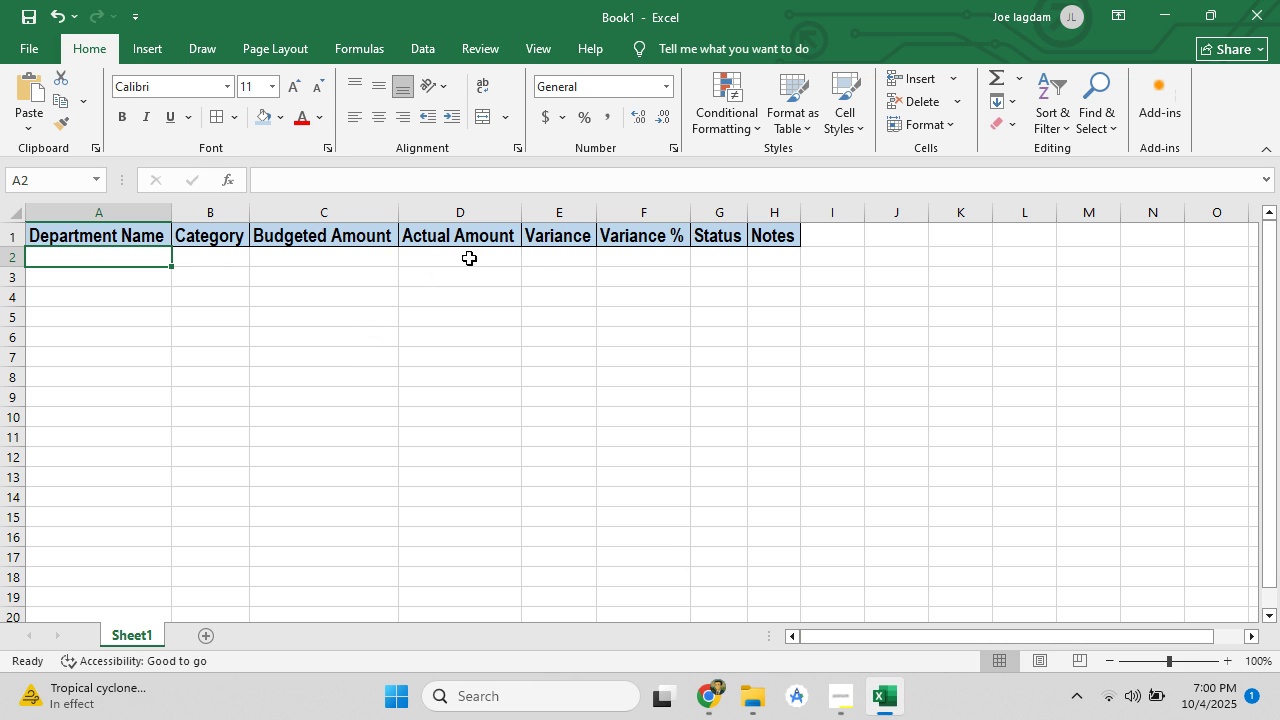 
left_click([540, 255])
 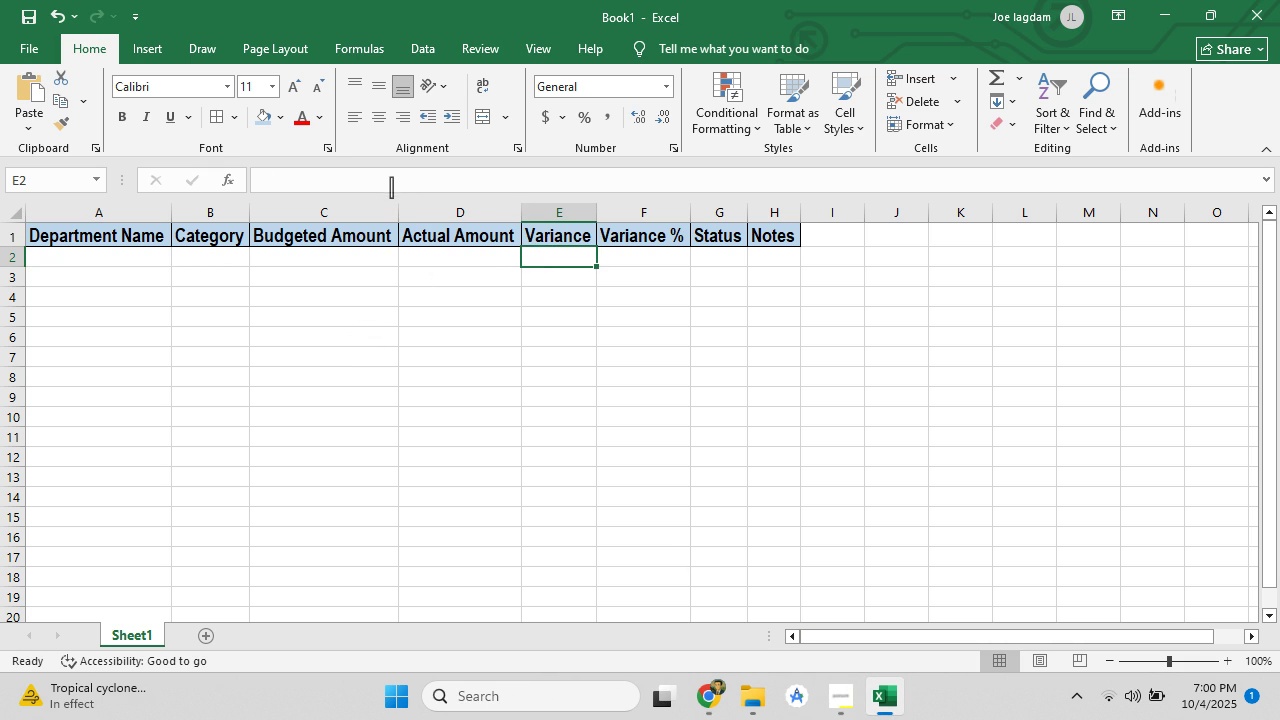 
left_click([391, 184])
 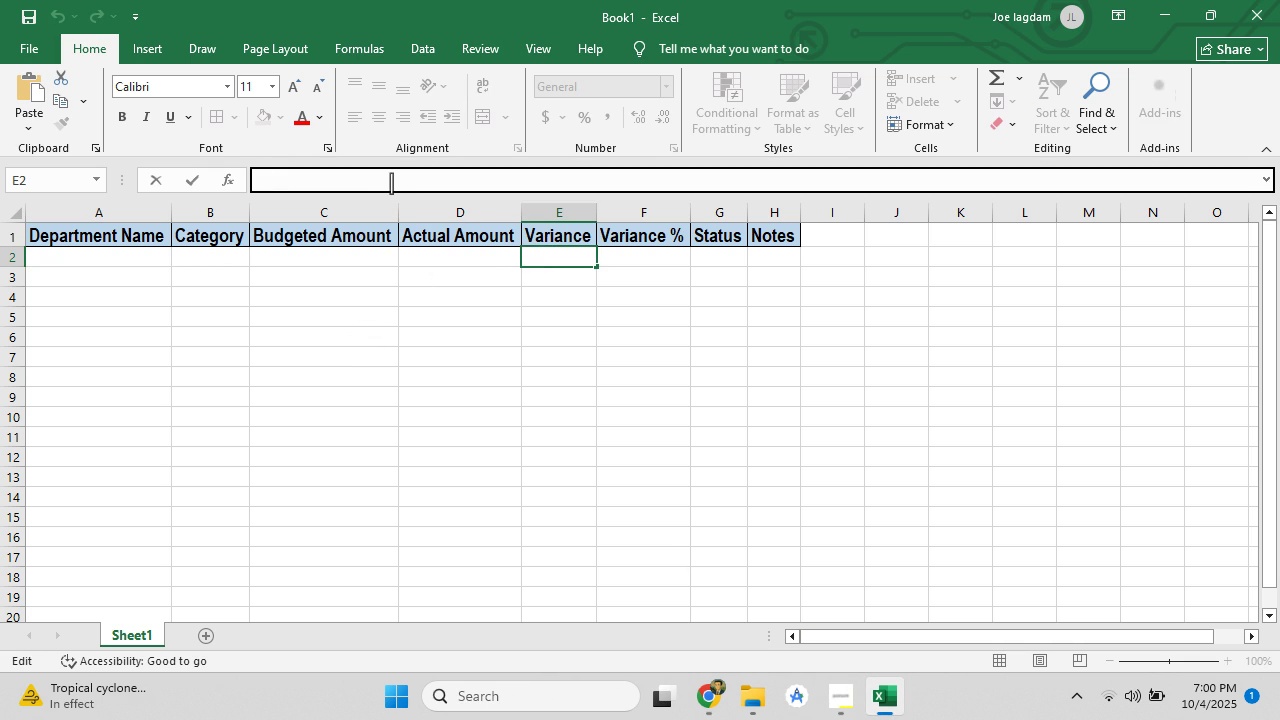 
key(Control+V)
 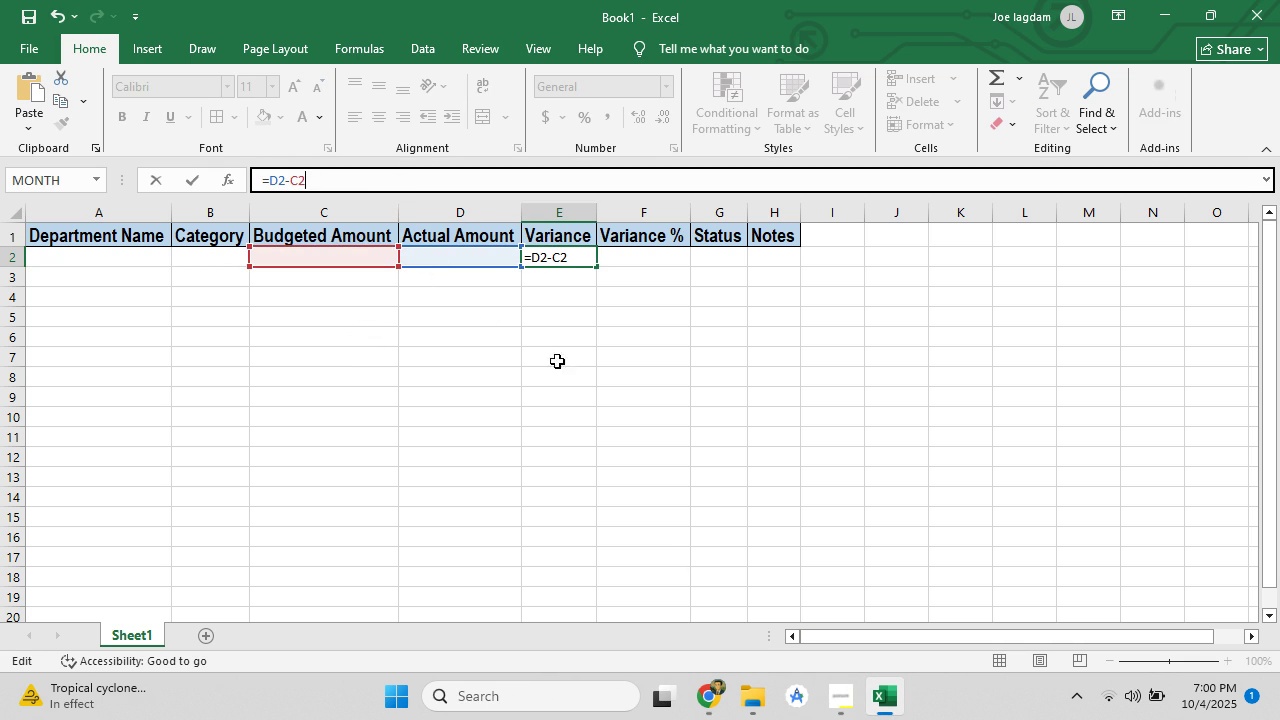 
left_click([592, 375])
 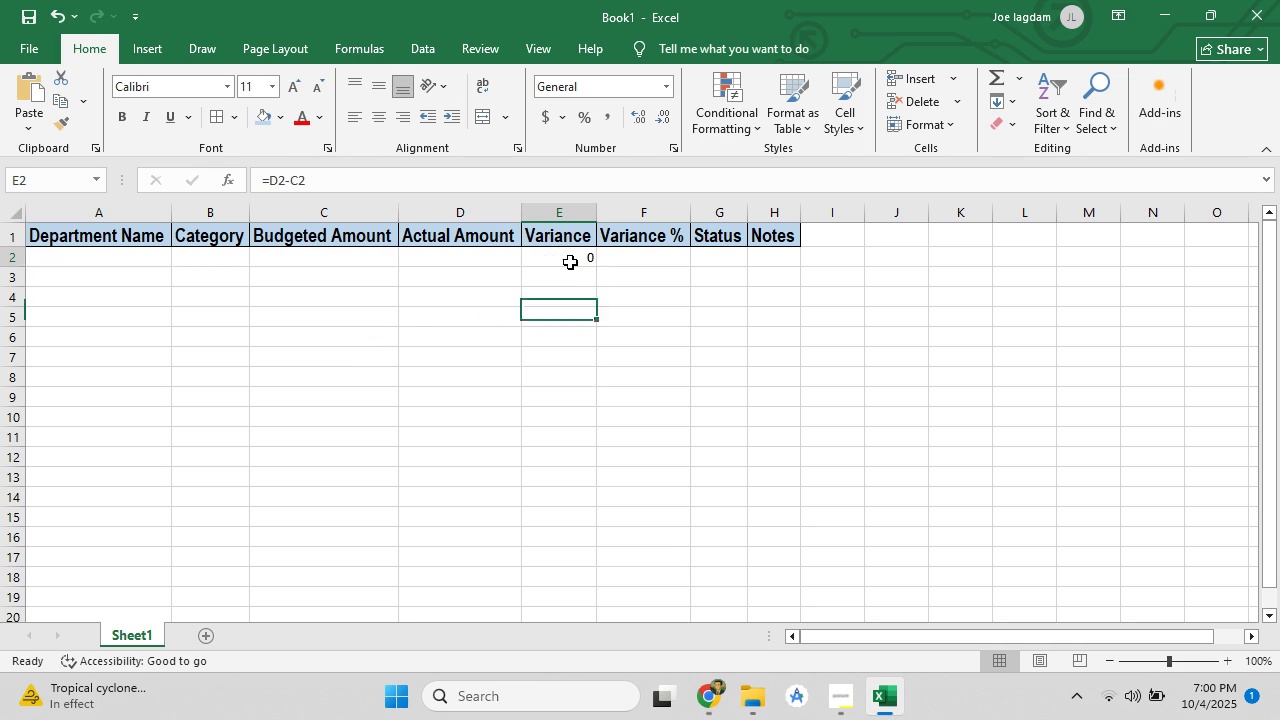 
left_click([570, 262])
 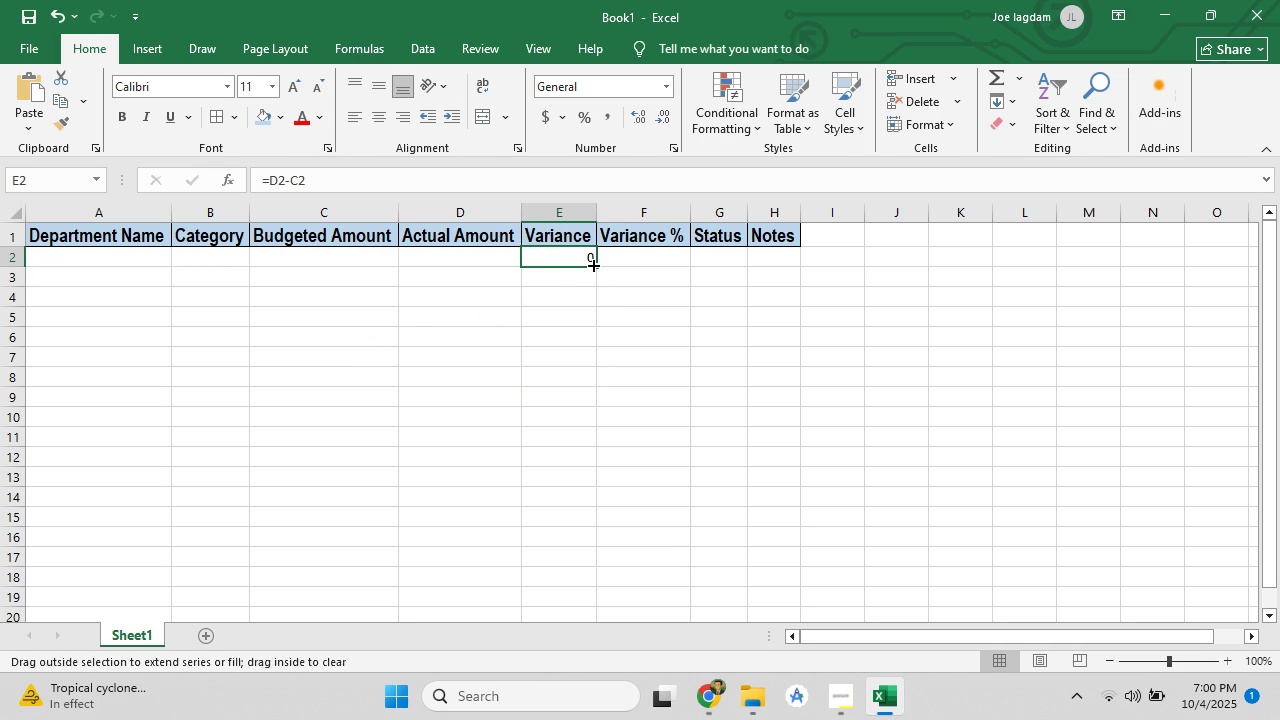 
double_click([592, 264])
 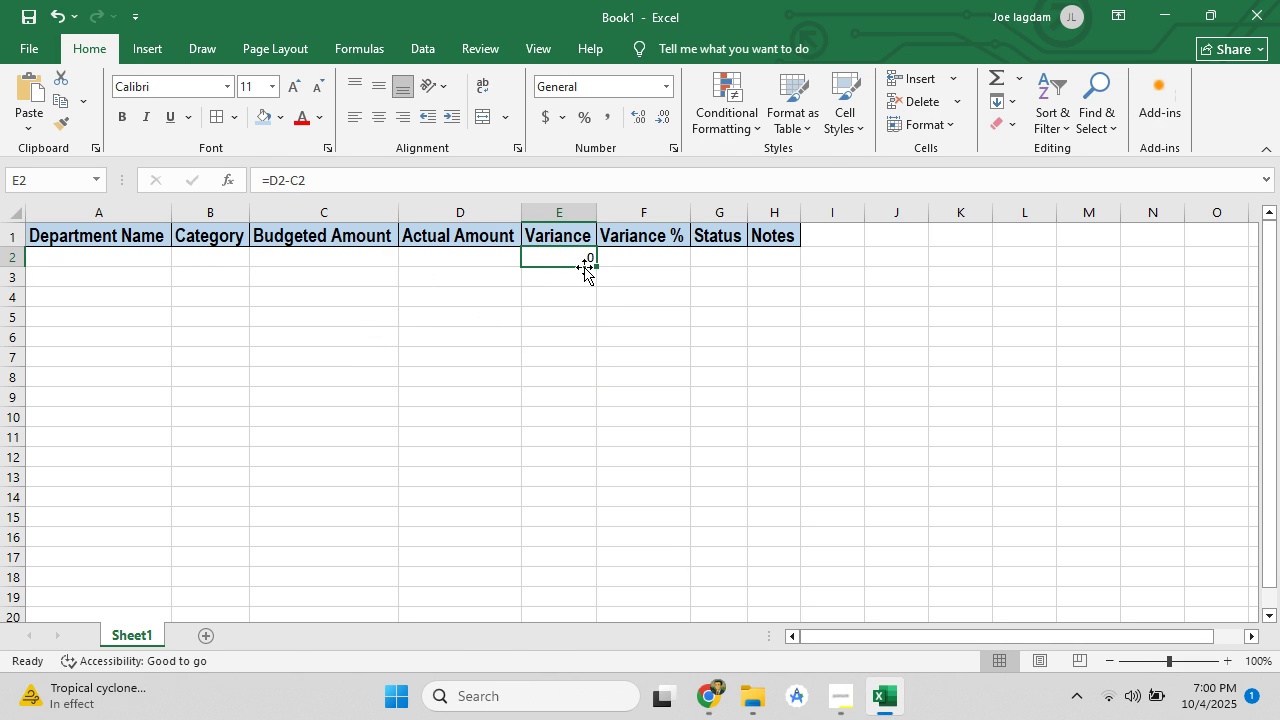 
left_click([719, 699])
 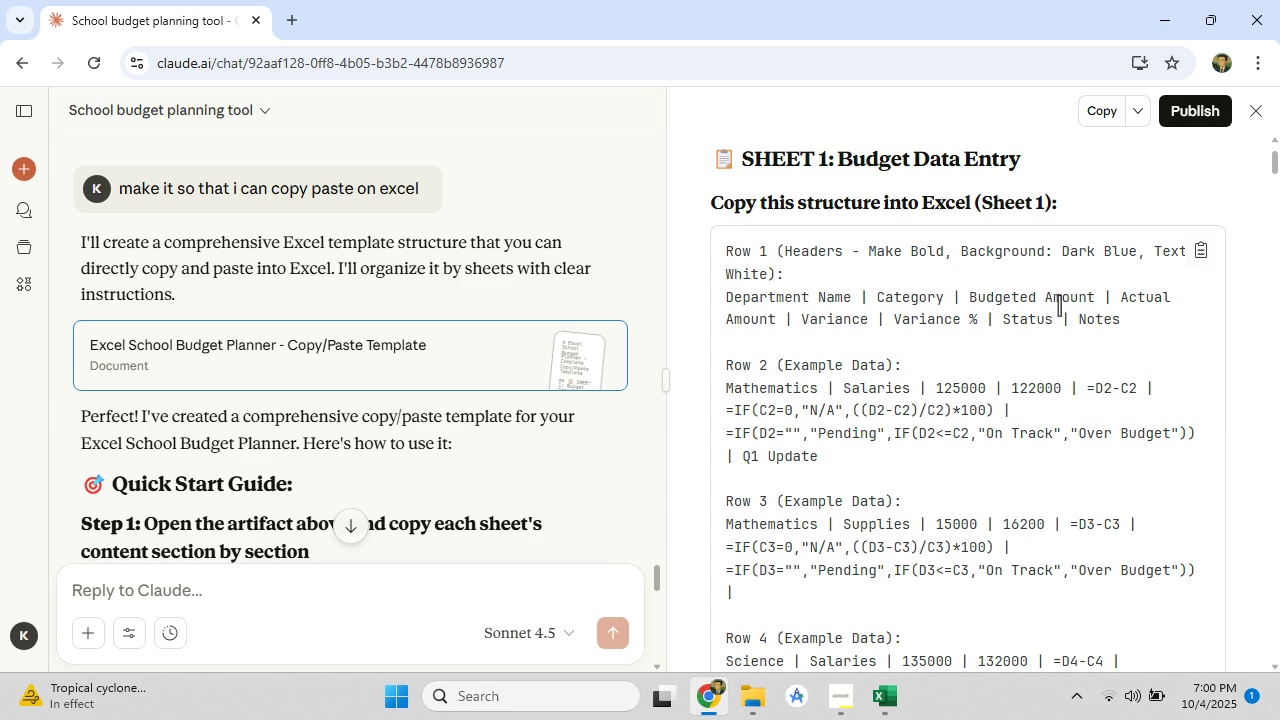 
left_click_drag(start_coordinate=[725, 408], to_coordinate=[995, 404])
 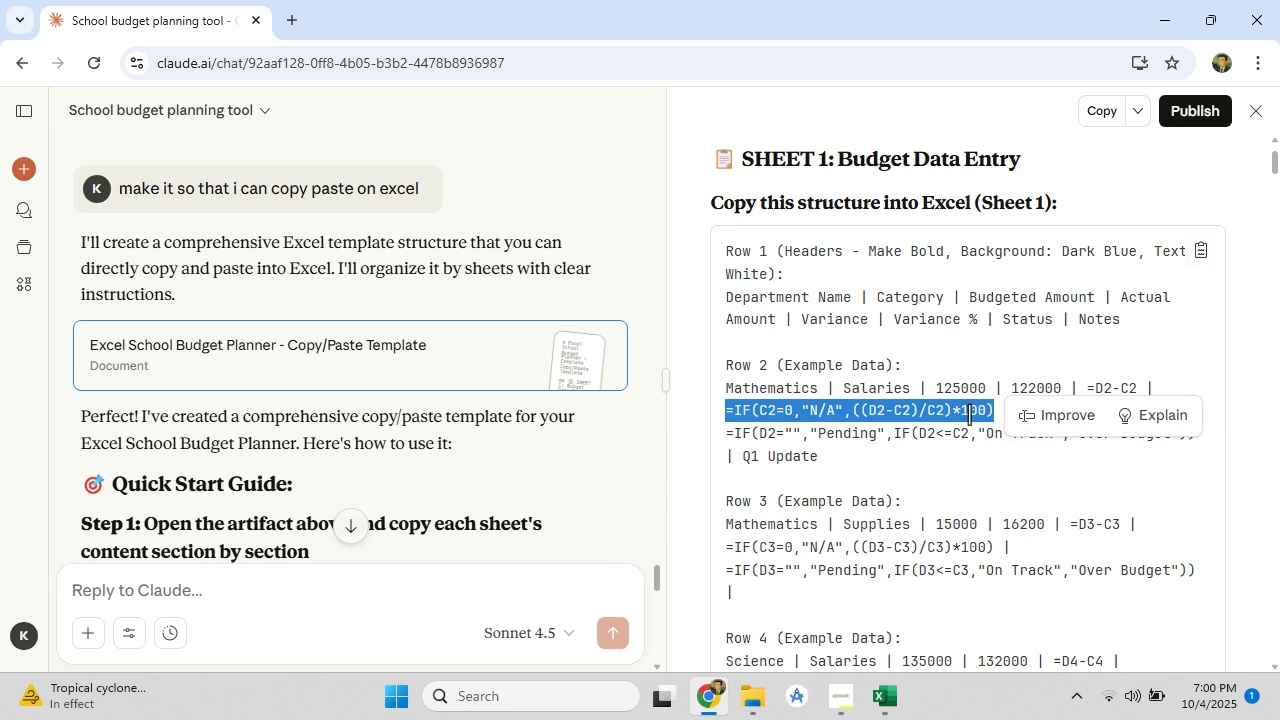 
right_click([969, 414])
 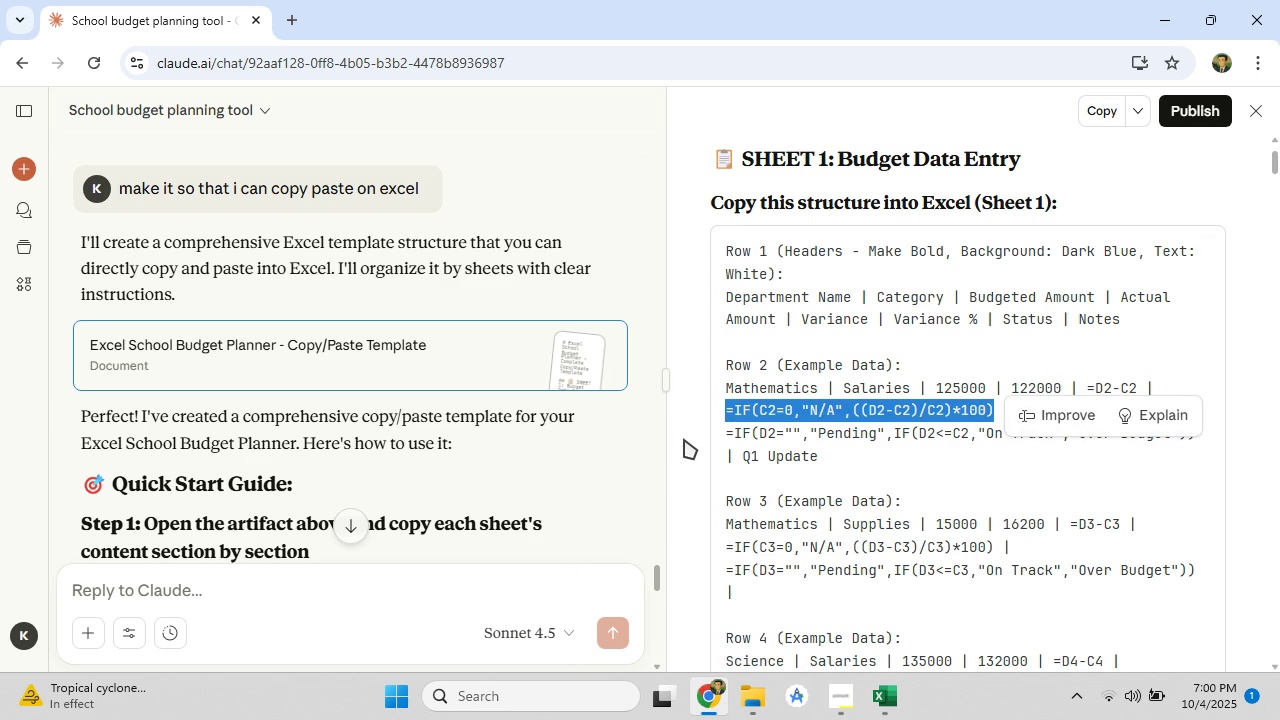 
left_click([684, 439])
 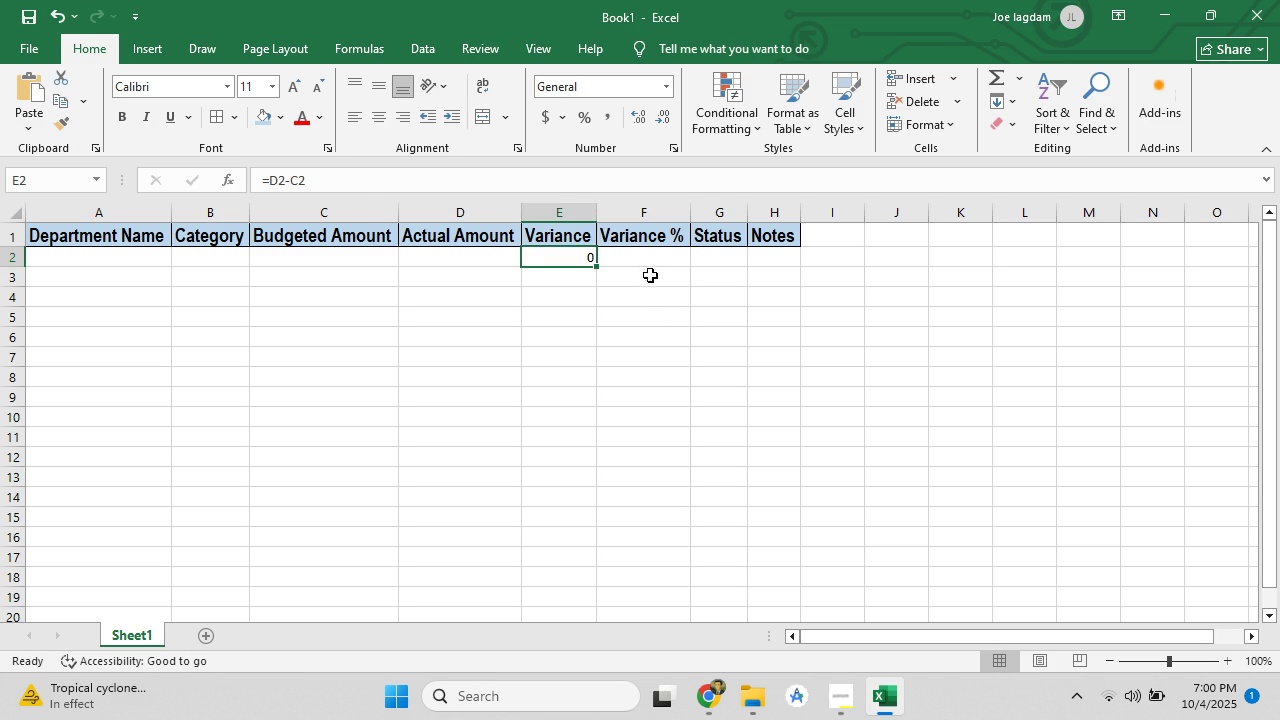 
left_click([645, 252])
 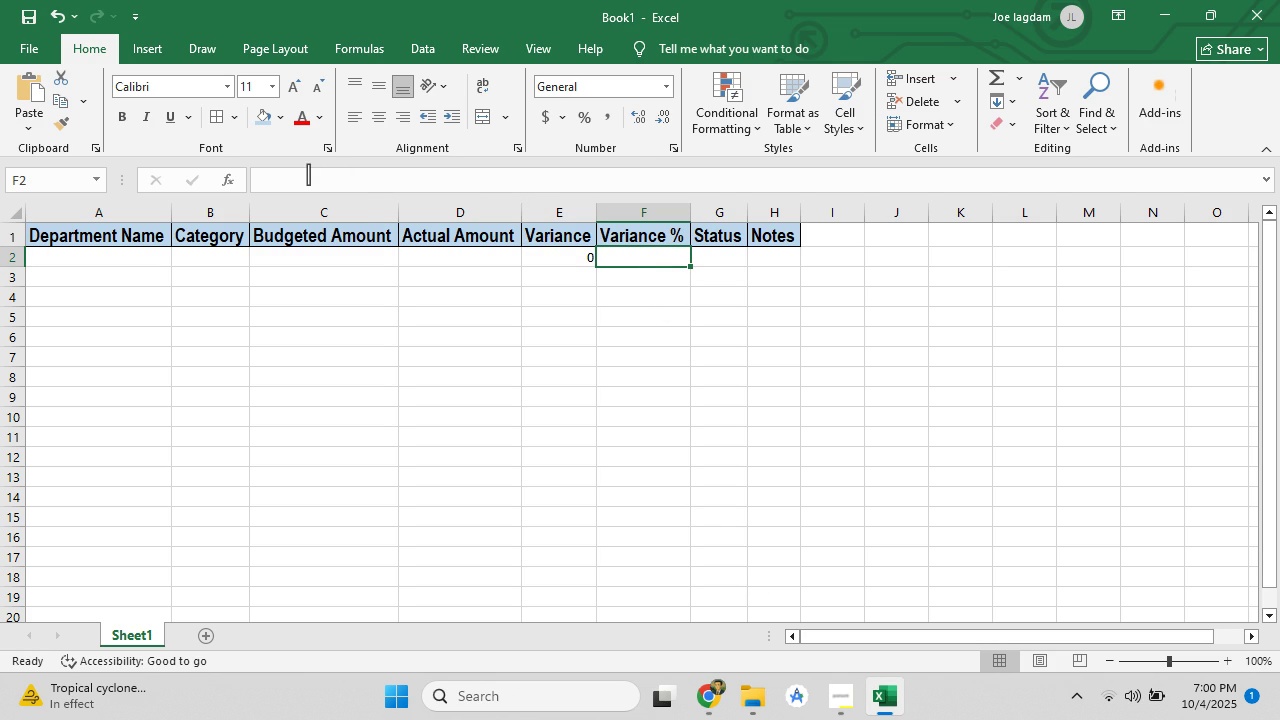 
left_click([308, 174])
 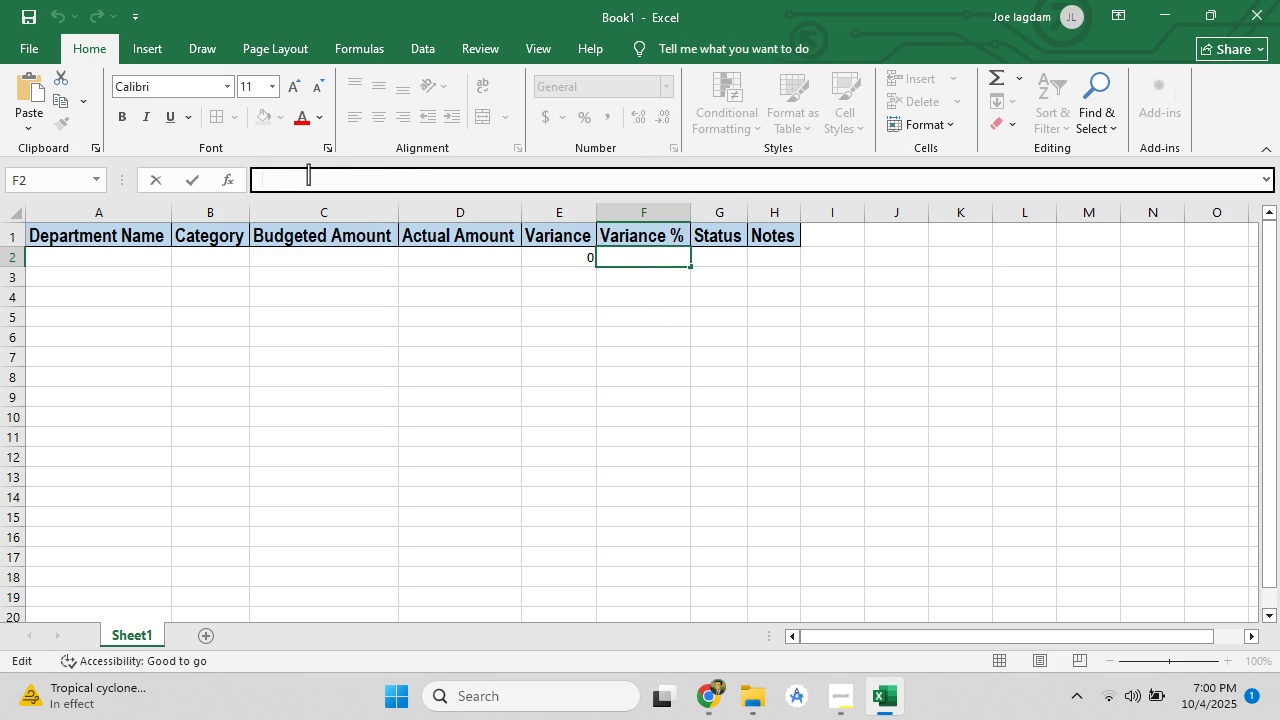 
key(Control+V)
 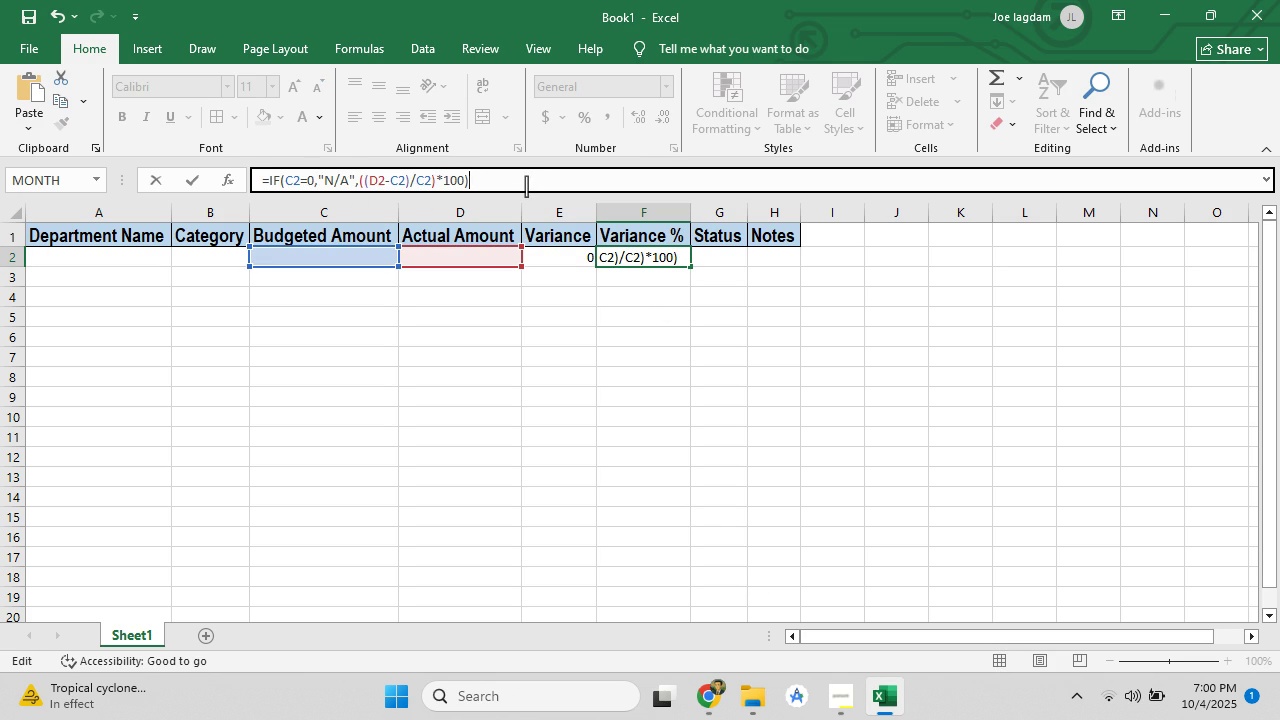 
key(Enter)
 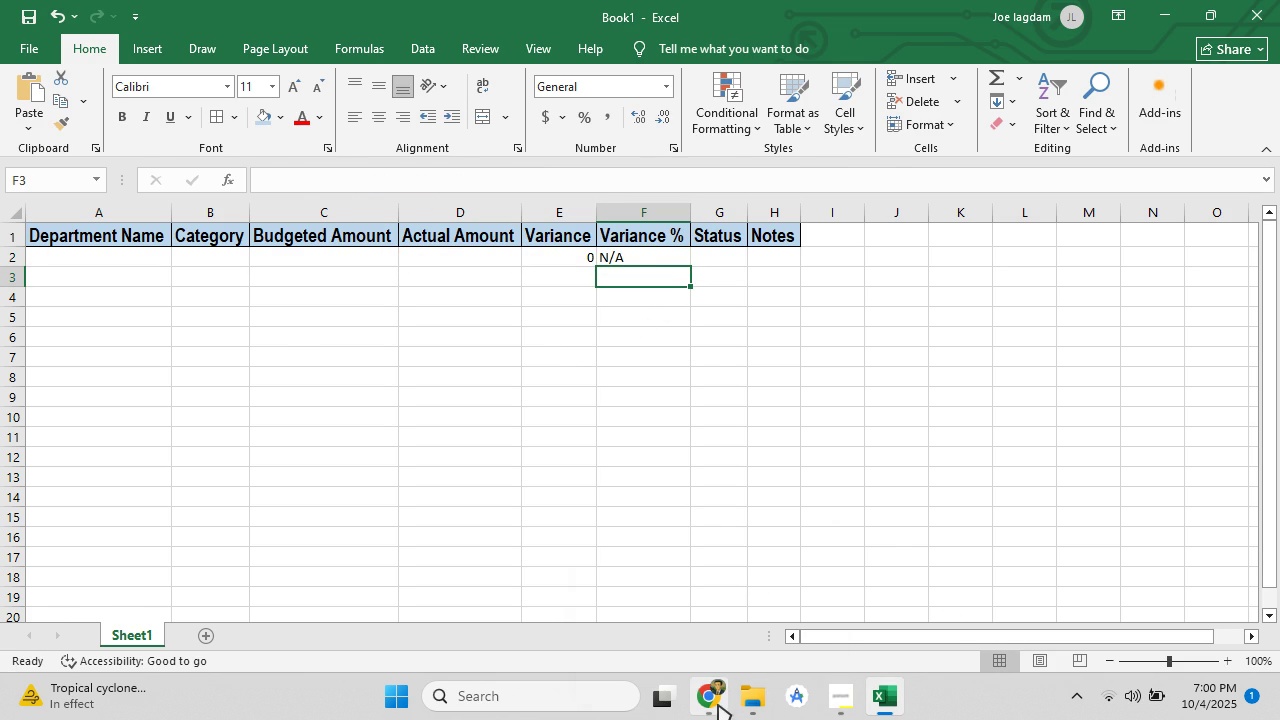 
left_click([718, 704])
 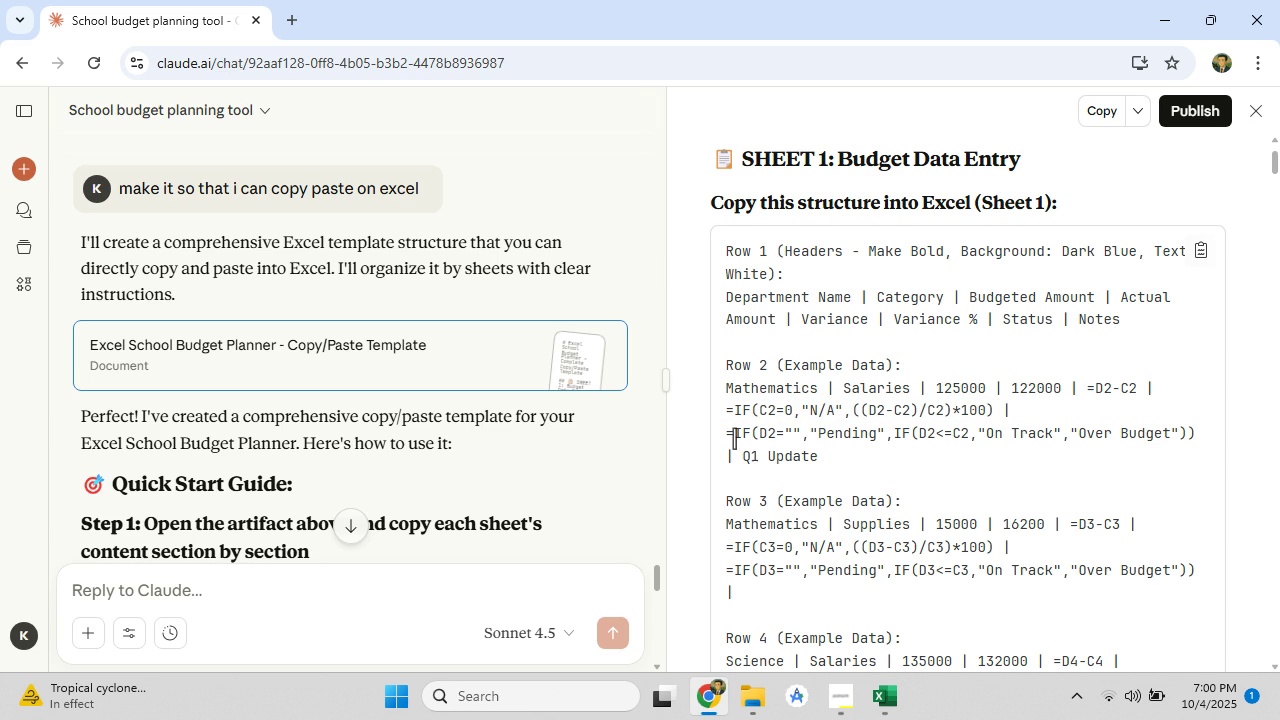 
wait(5.02)
 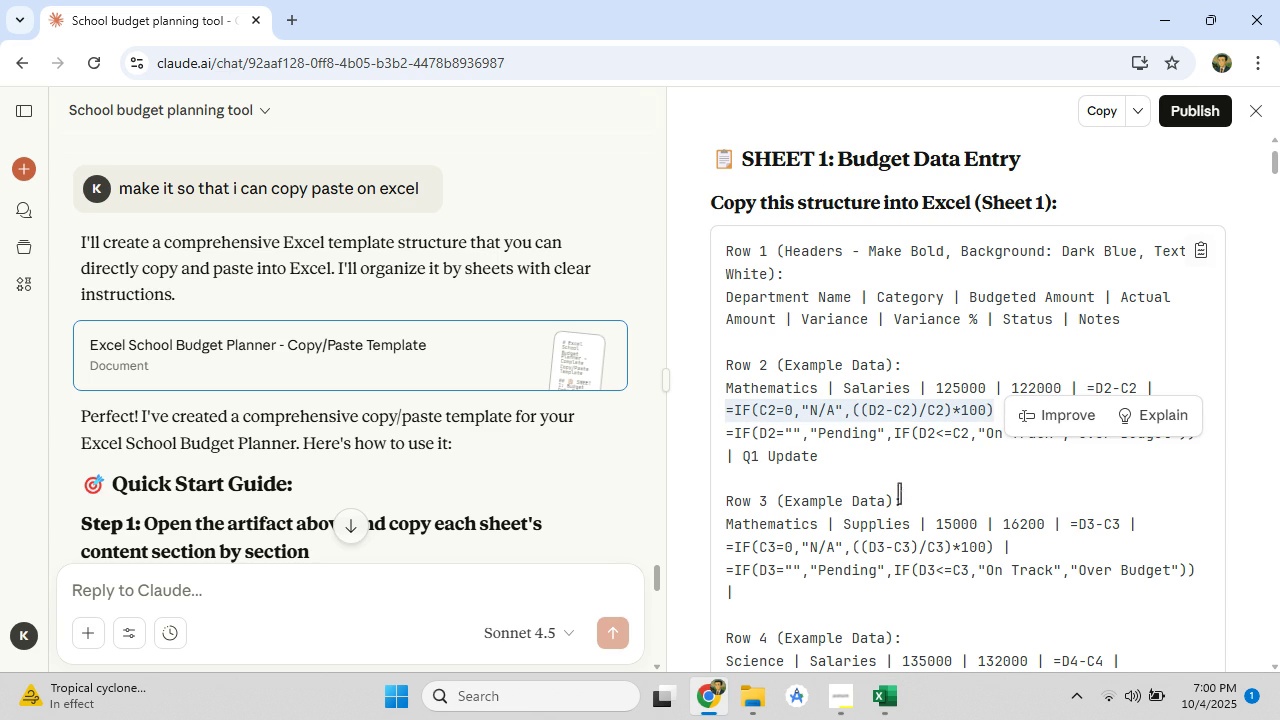 
left_click_drag(start_coordinate=[726, 435], to_coordinate=[1198, 427])
 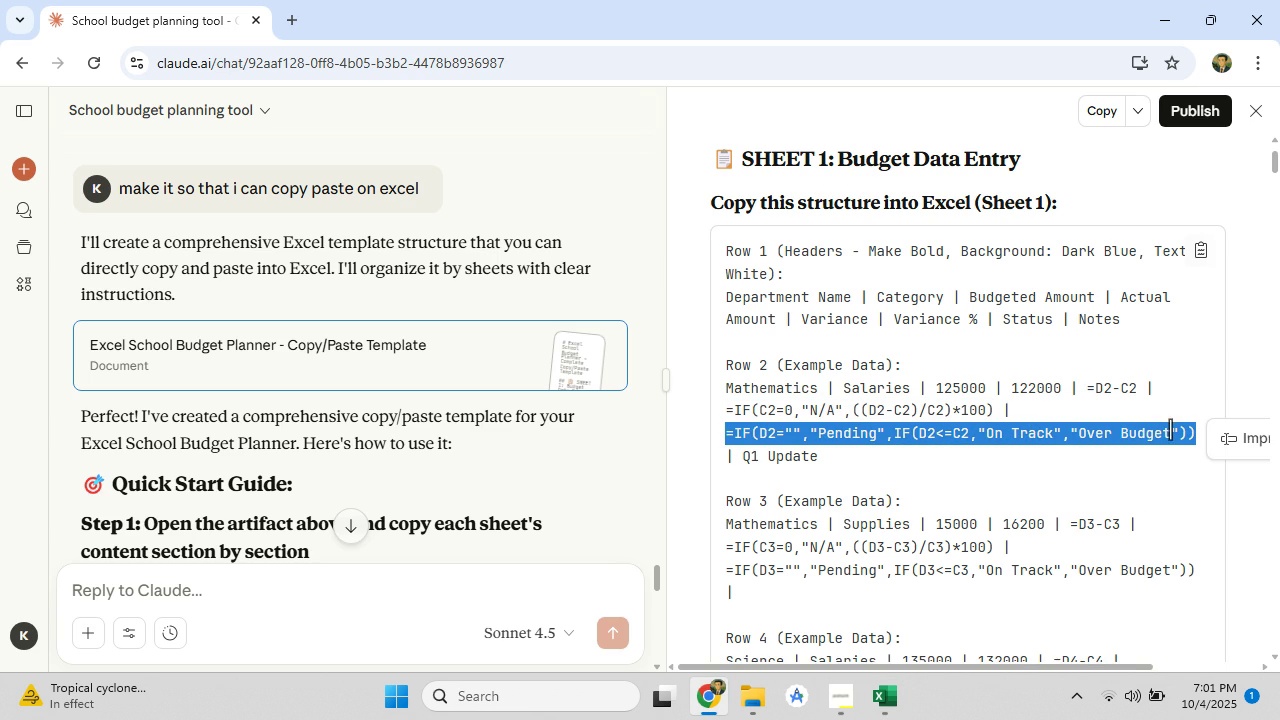 
right_click([1170, 429])
 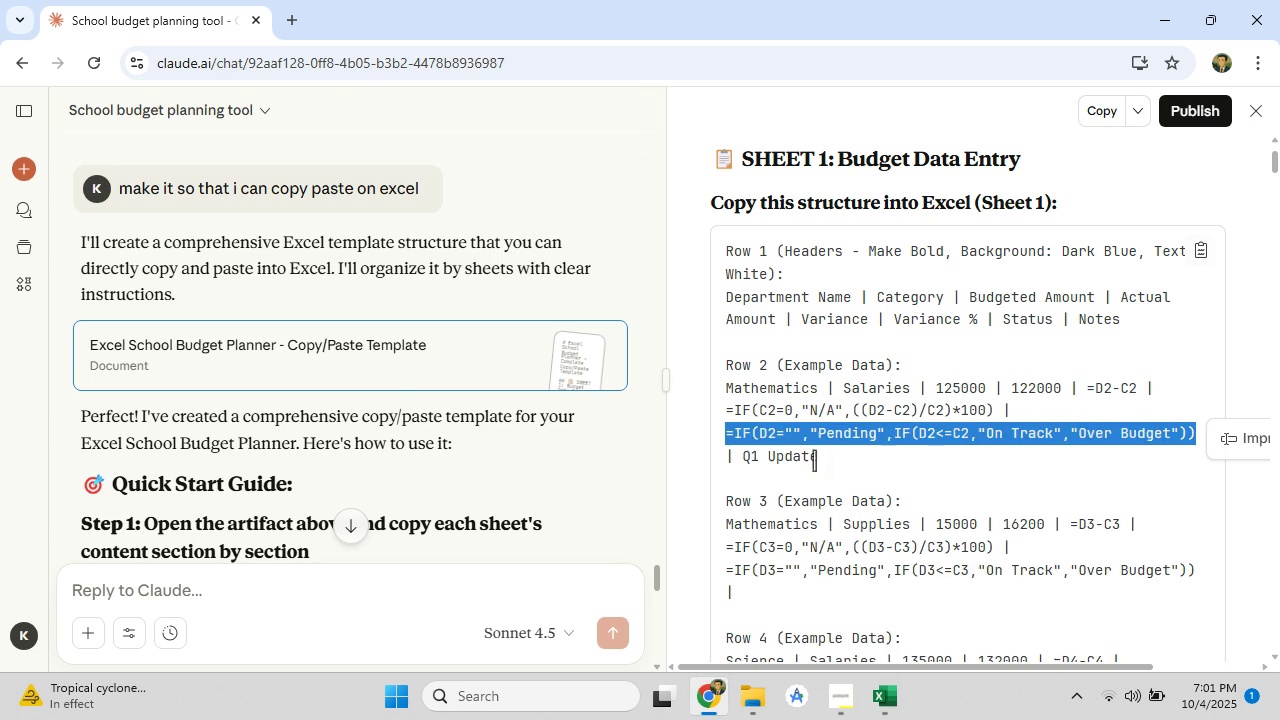 
left_click([813, 458])
 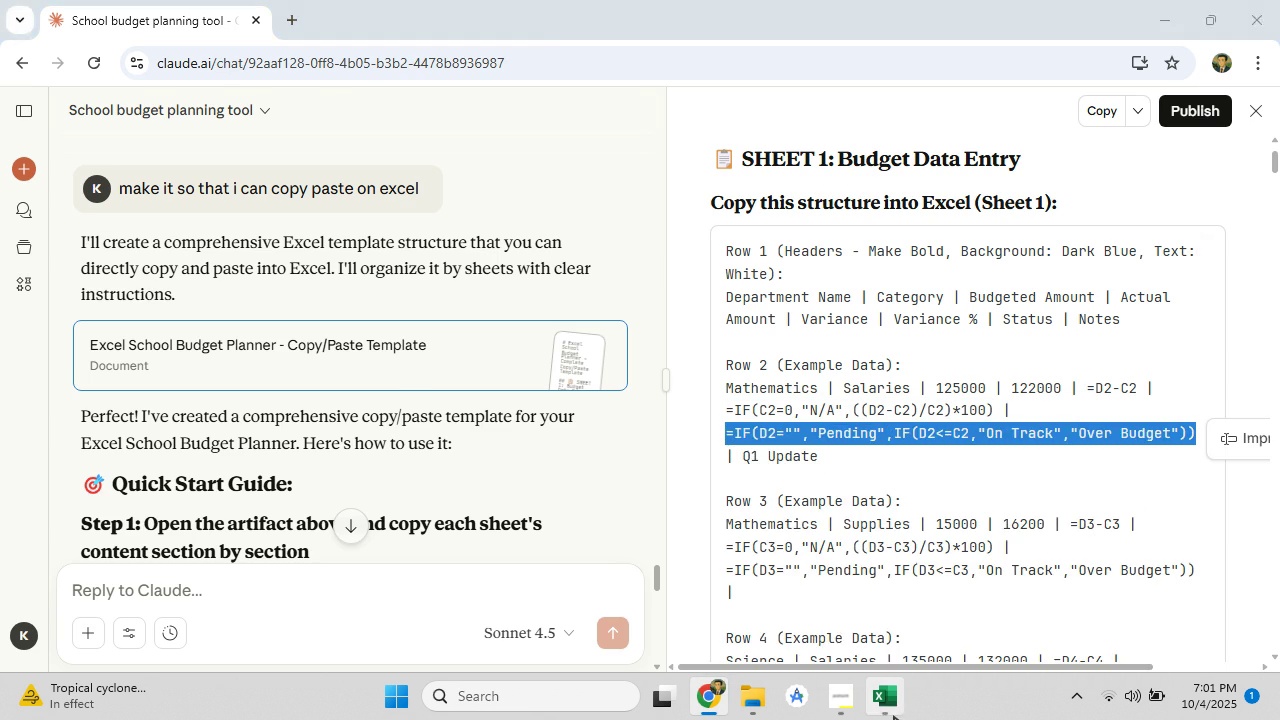 
left_click([894, 716])
 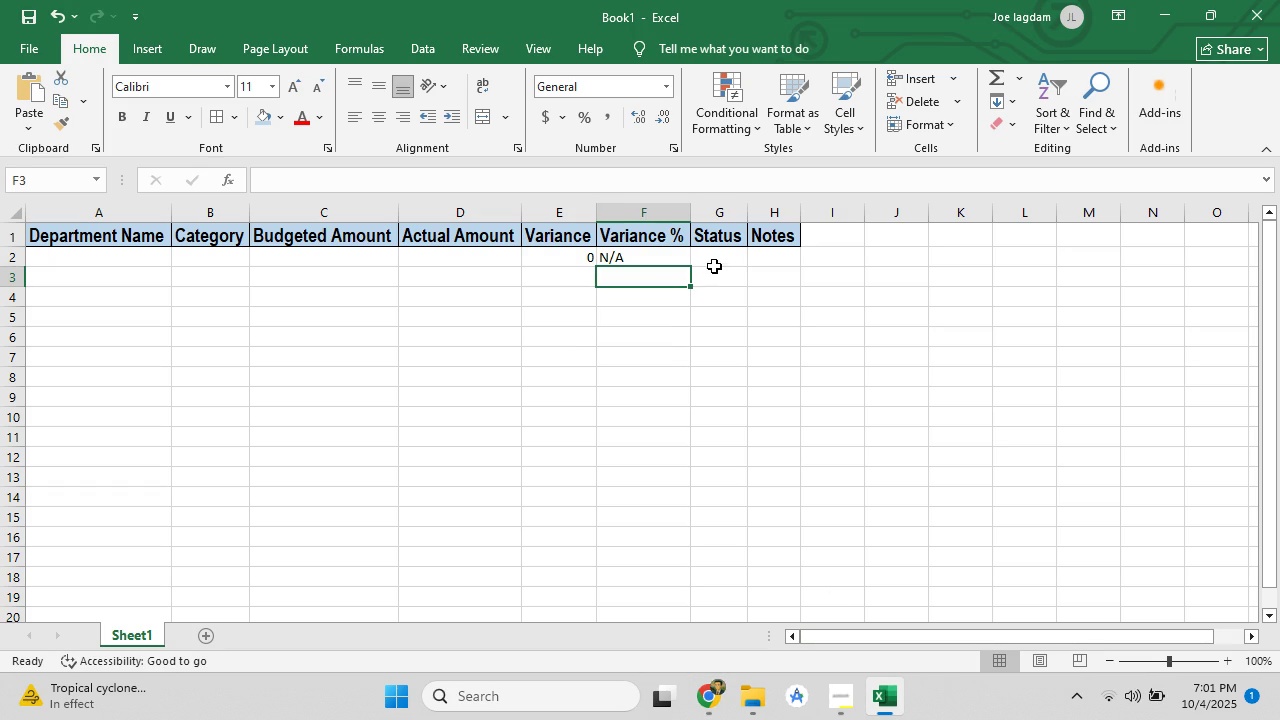 
left_click([714, 266])
 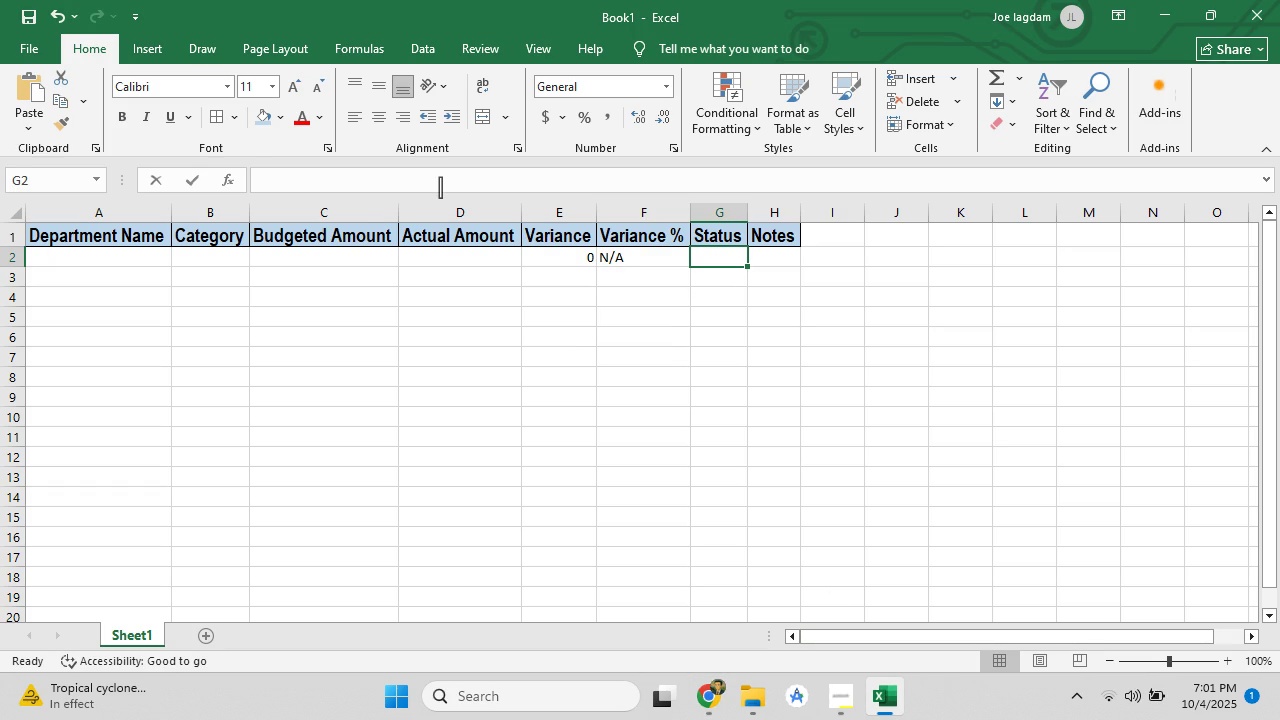 
left_click([440, 187])
 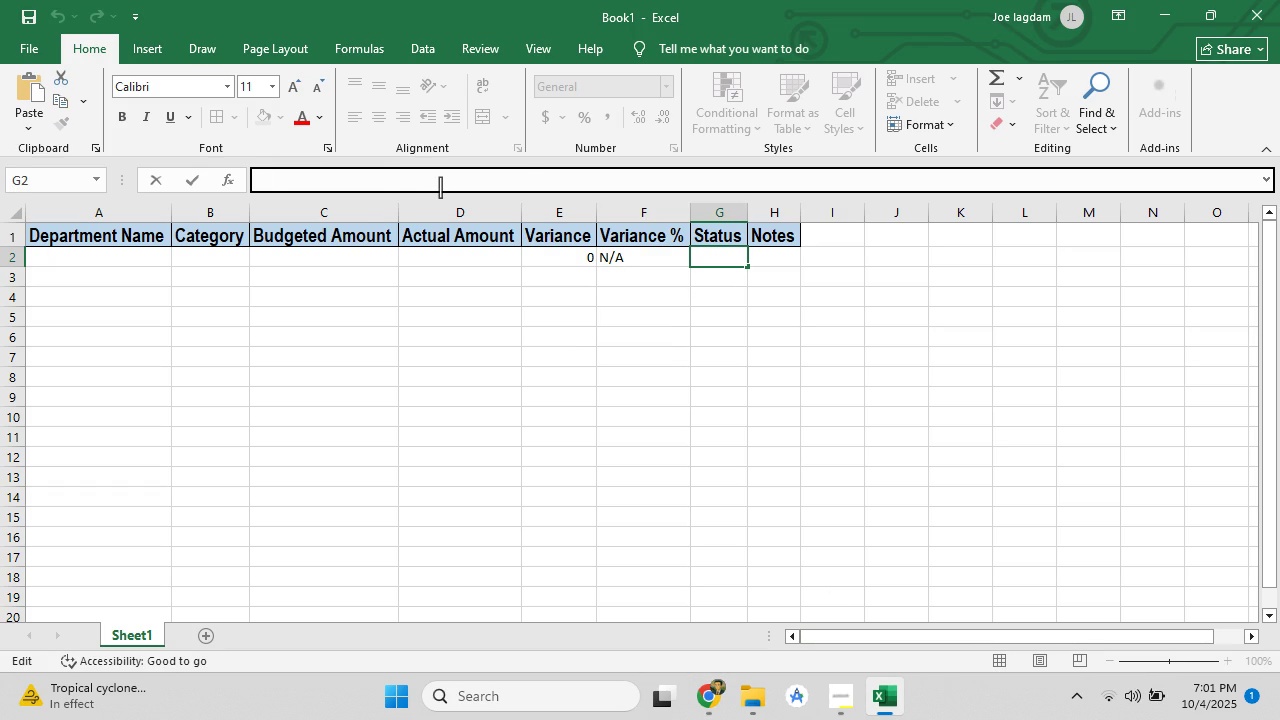 
key(Control+V)
 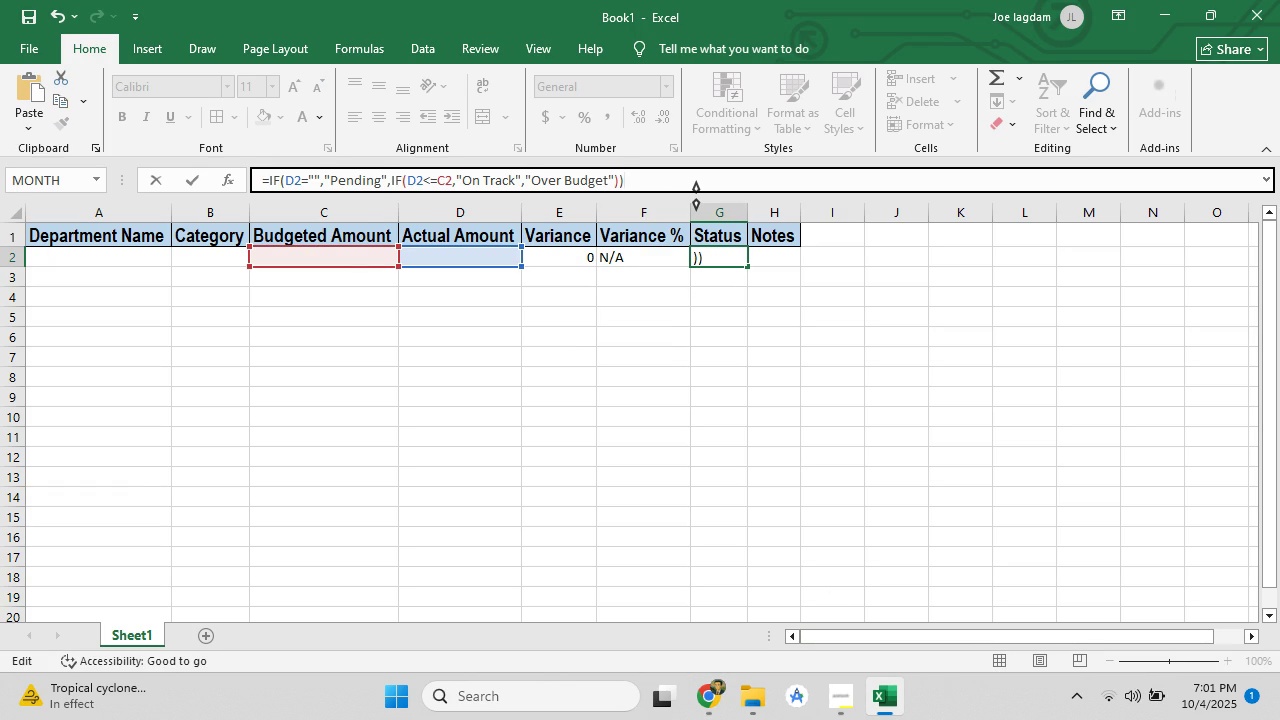 
key(Enter)
 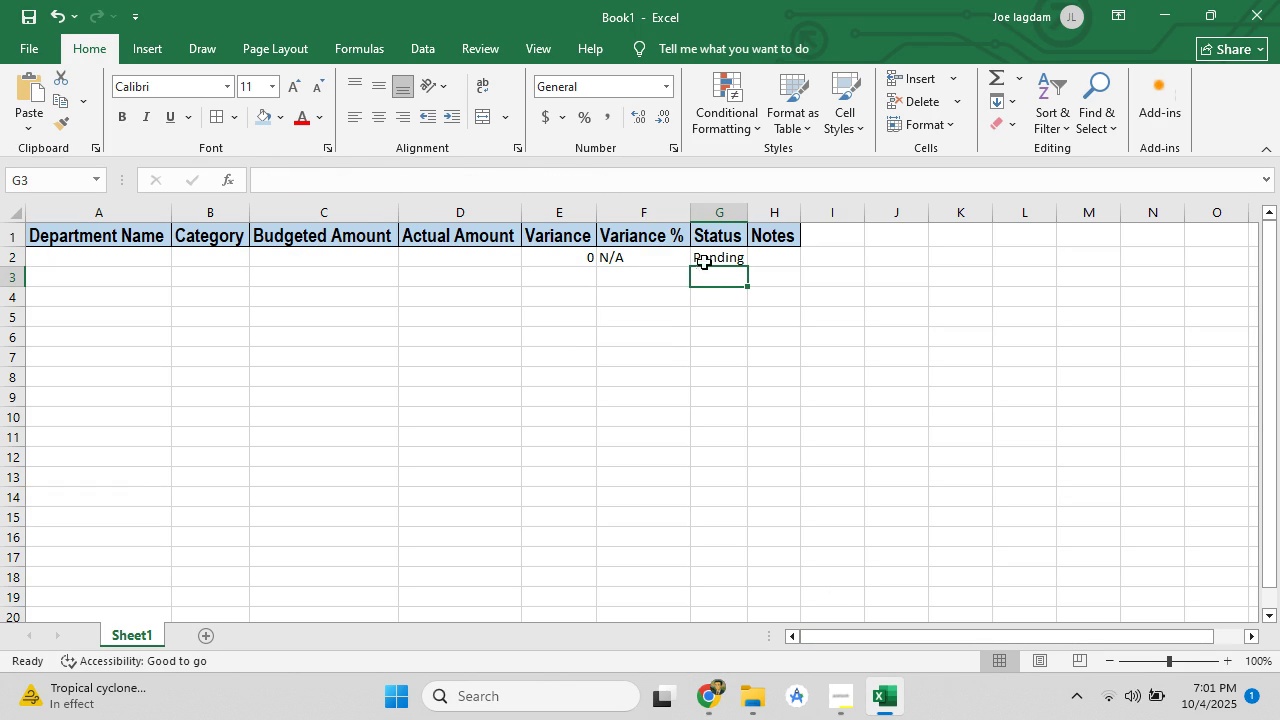 
left_click([705, 256])
 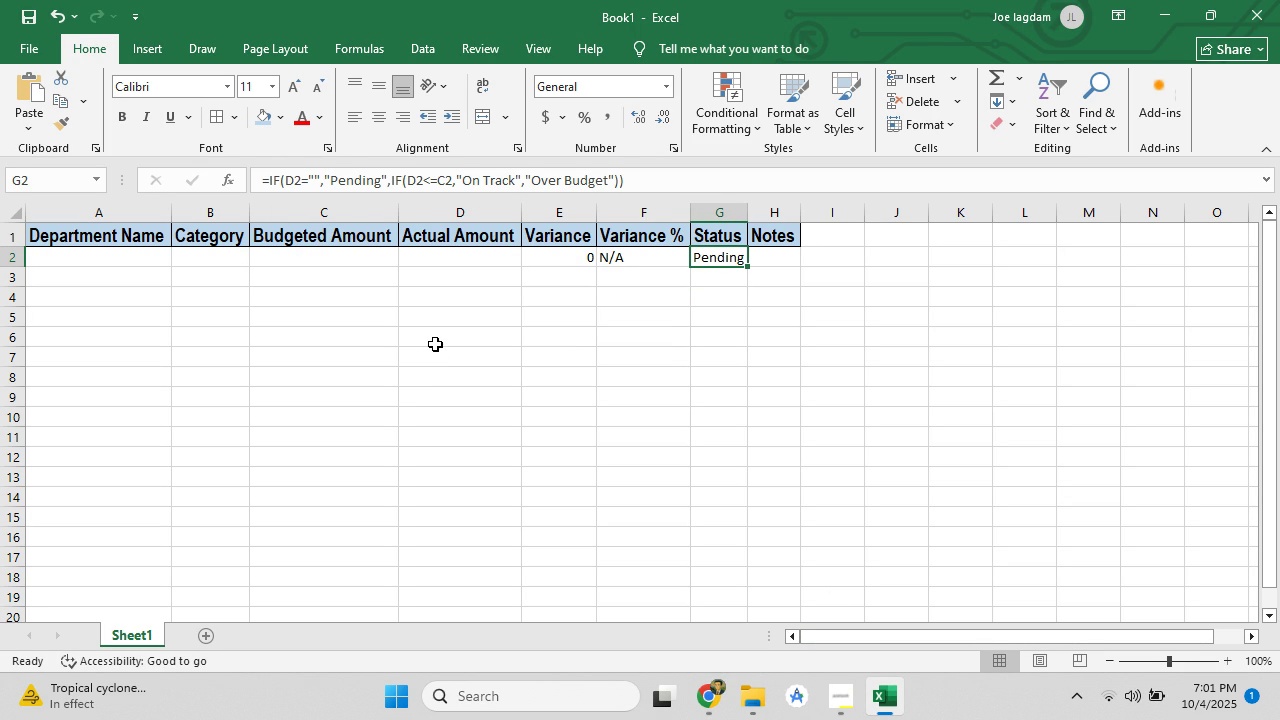 
wait(9.88)
 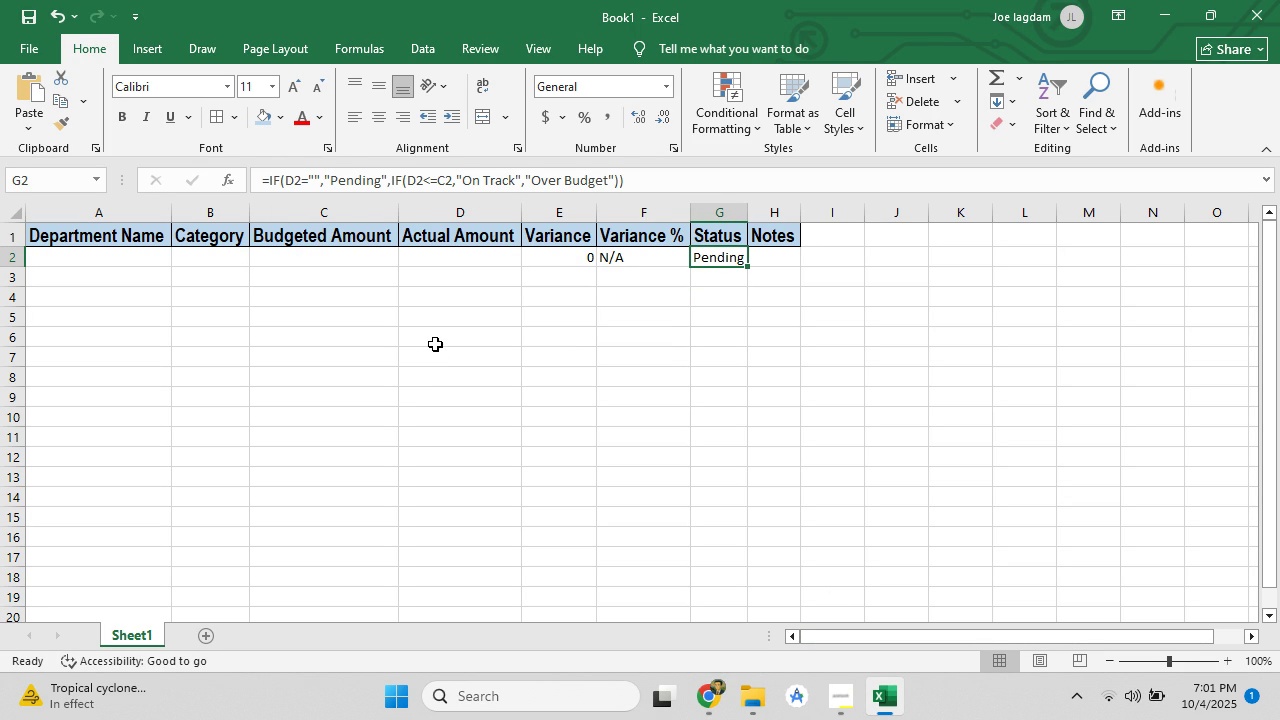 
left_click([887, 464])
 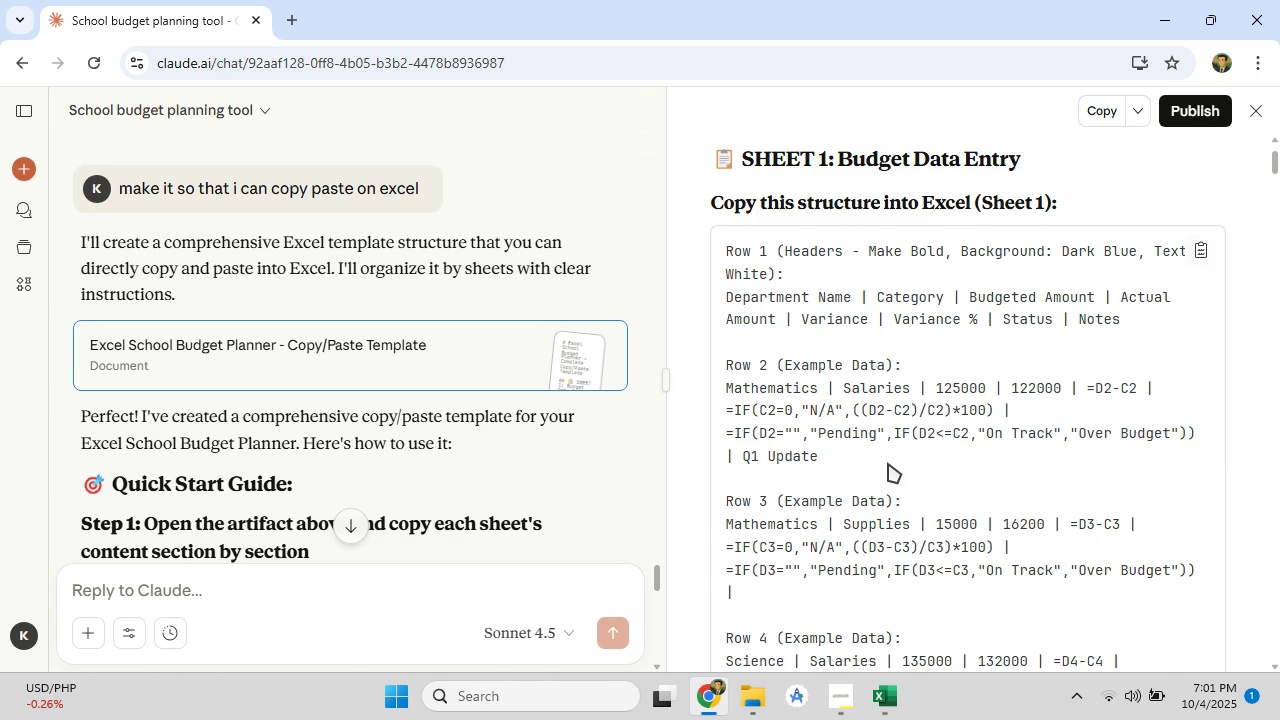 
scroll: coordinate [921, 470], scroll_direction: down, amount: 12.0
 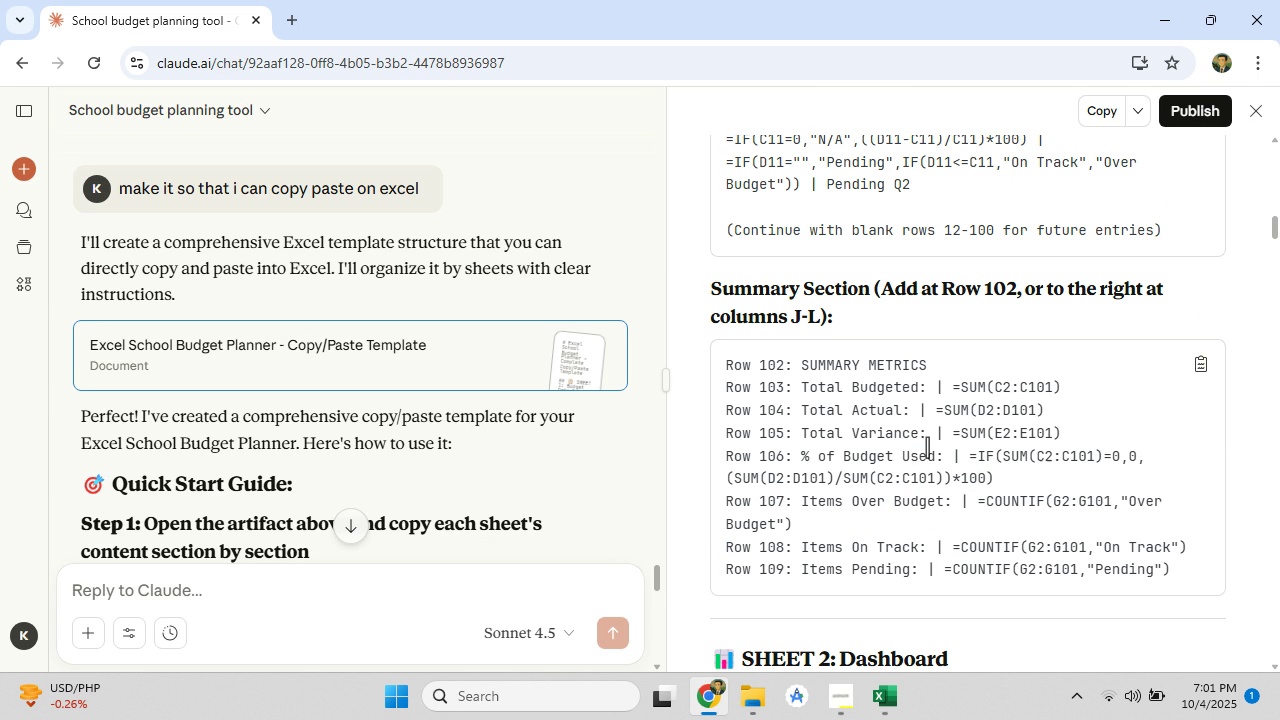 
wait(6.92)
 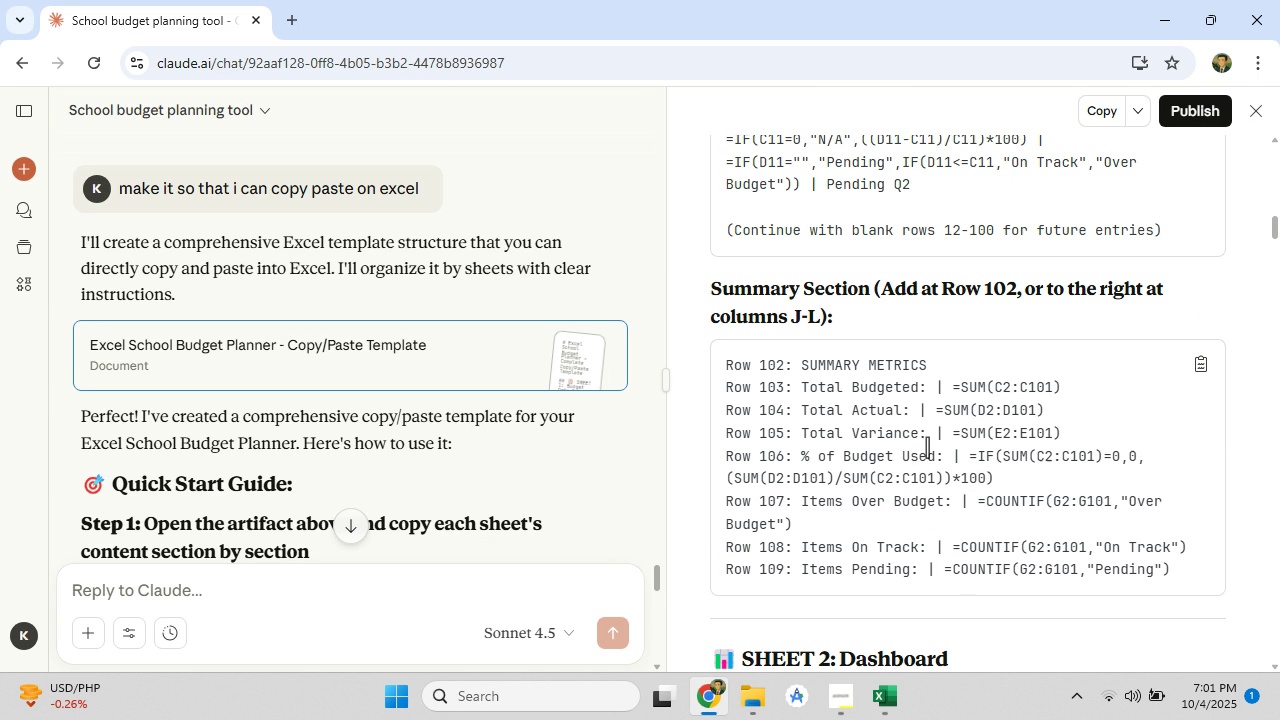 
scroll: coordinate [927, 447], scroll_direction: down, amount: 5.0
 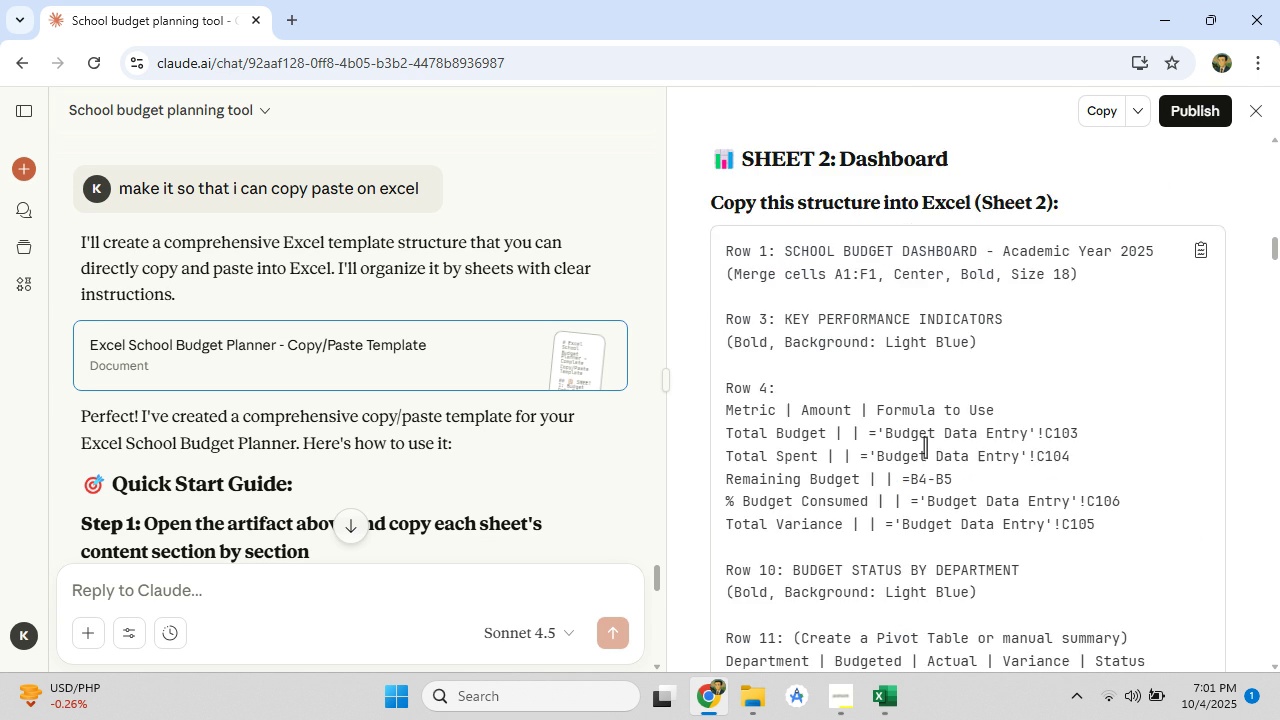 
scroll: coordinate [925, 447], scroll_direction: up, amount: 3.0
 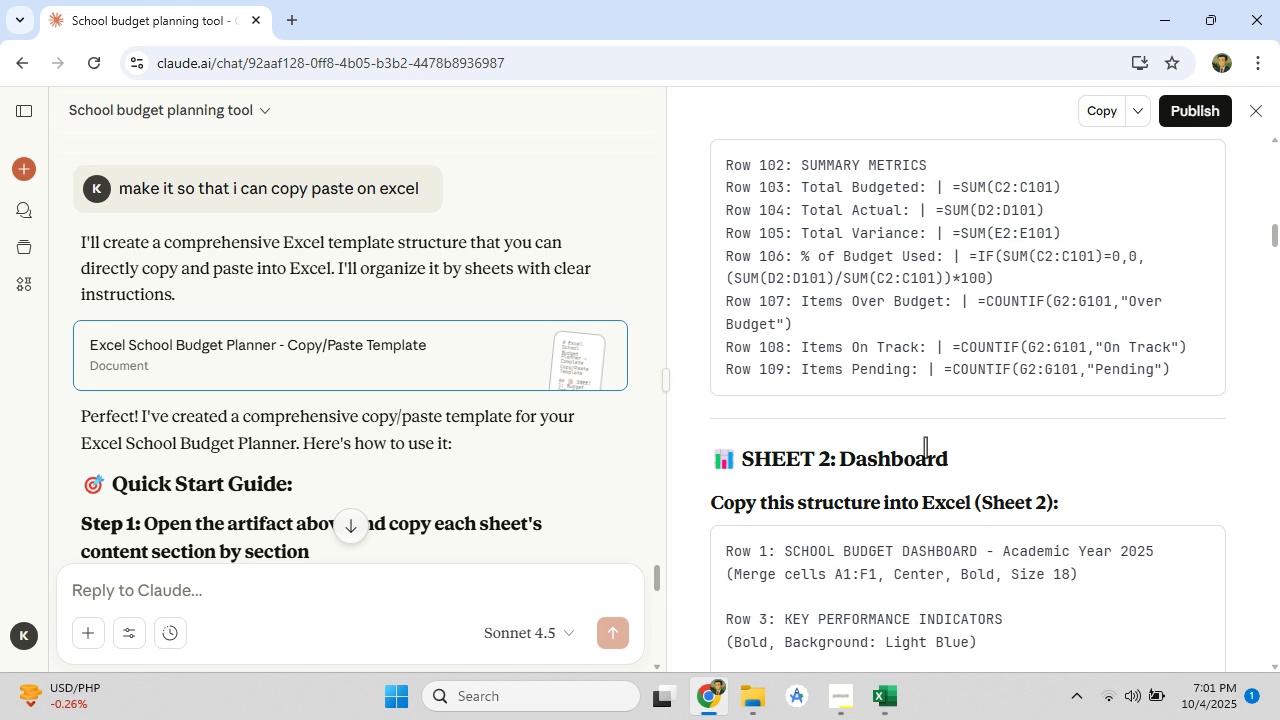 
wait(9.75)
 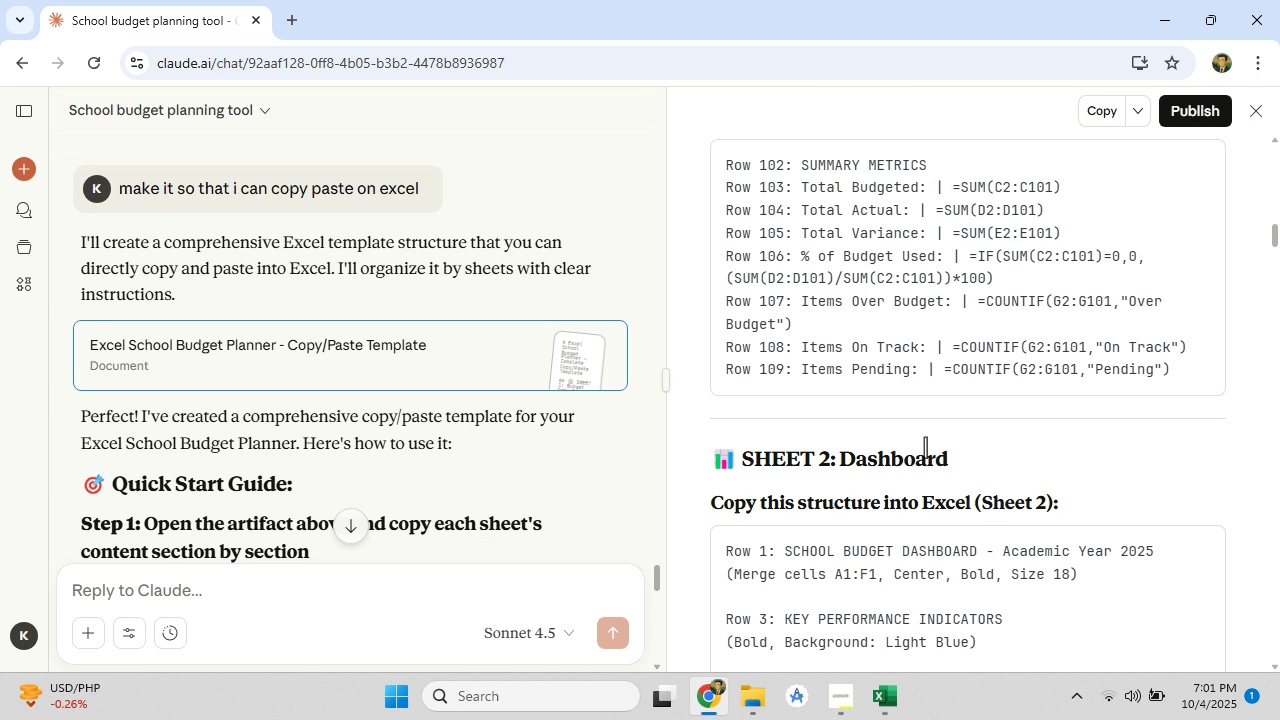 
left_click([890, 712])
 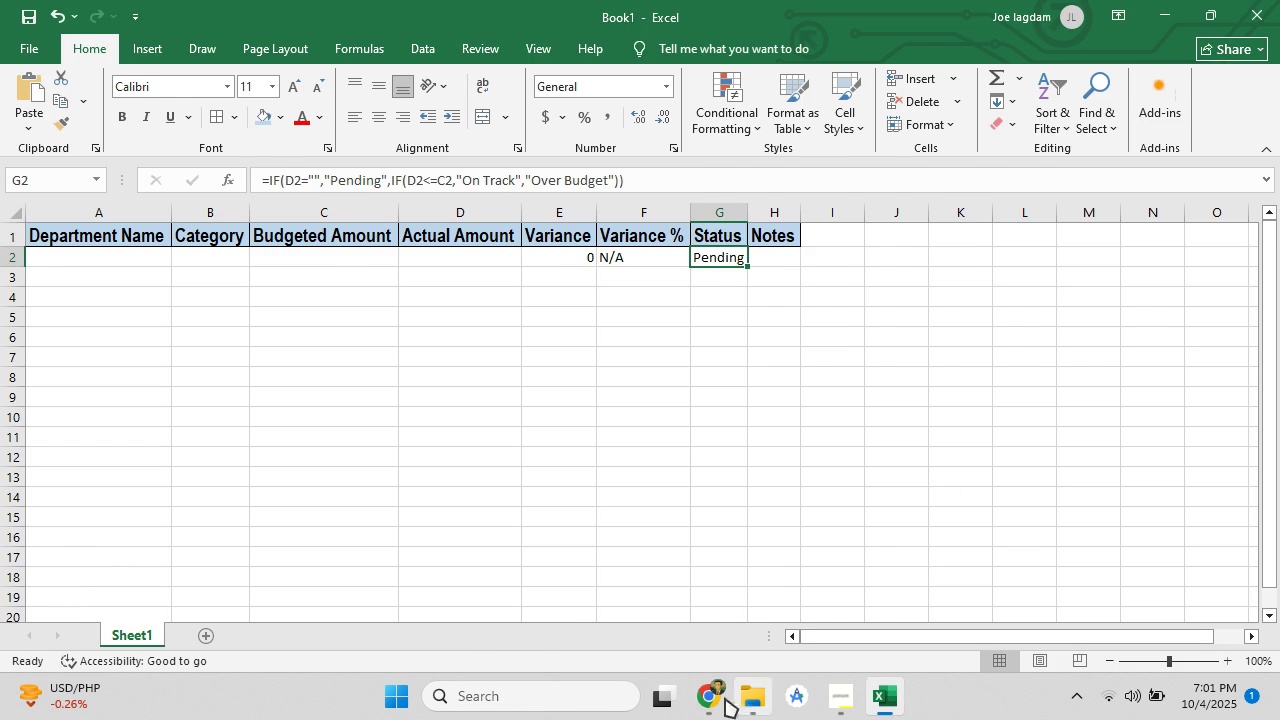 
left_click([708, 699])
 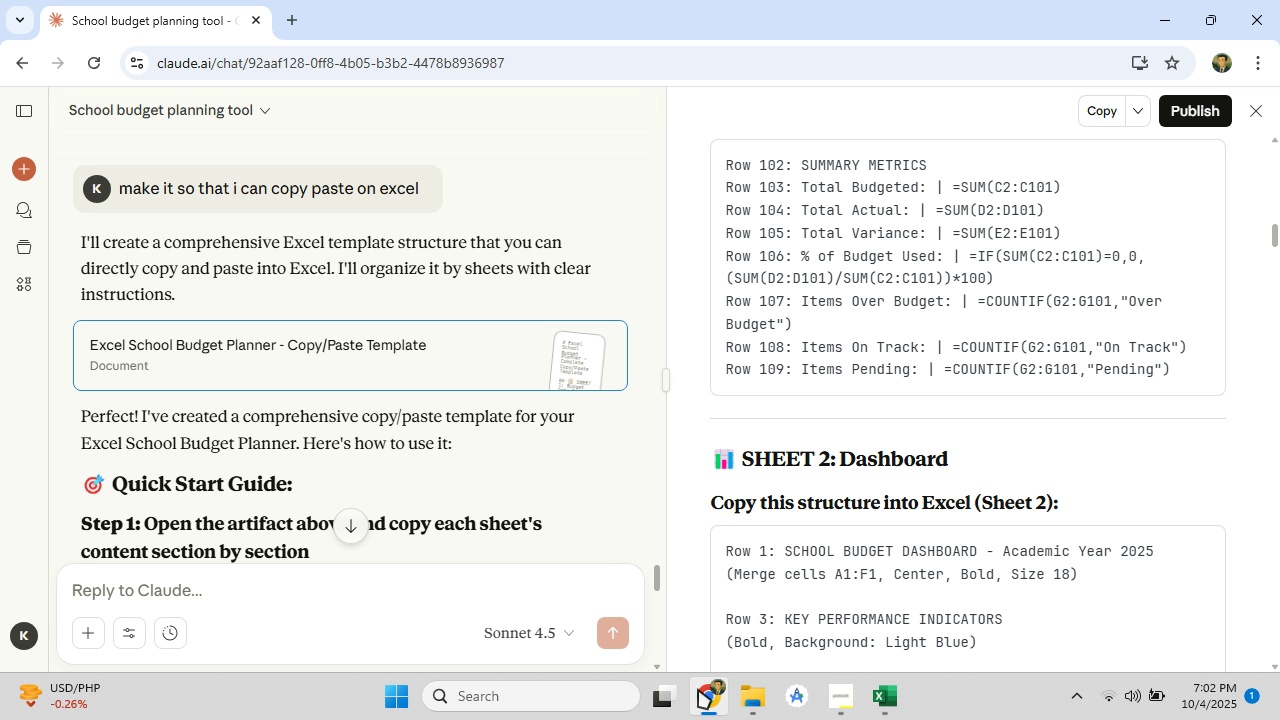 
wait(45.15)
 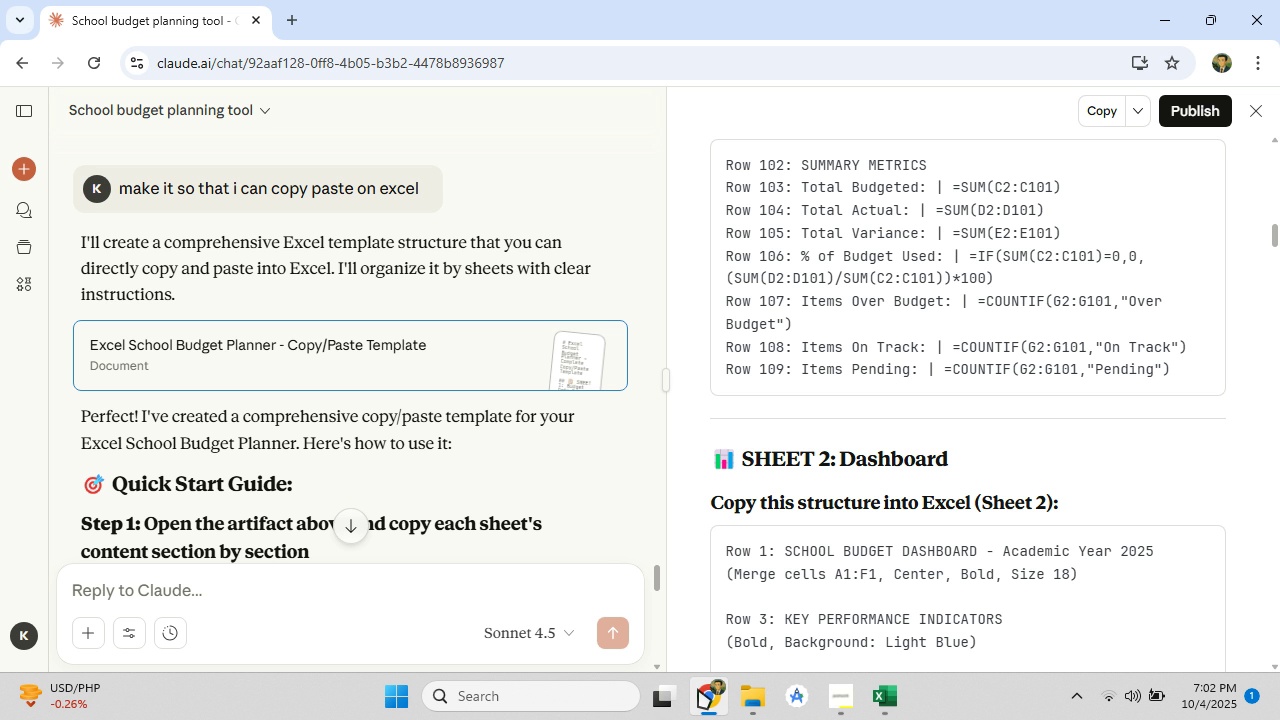 
scroll: coordinate [880, 456], scroll_direction: down, amount: 4.0
 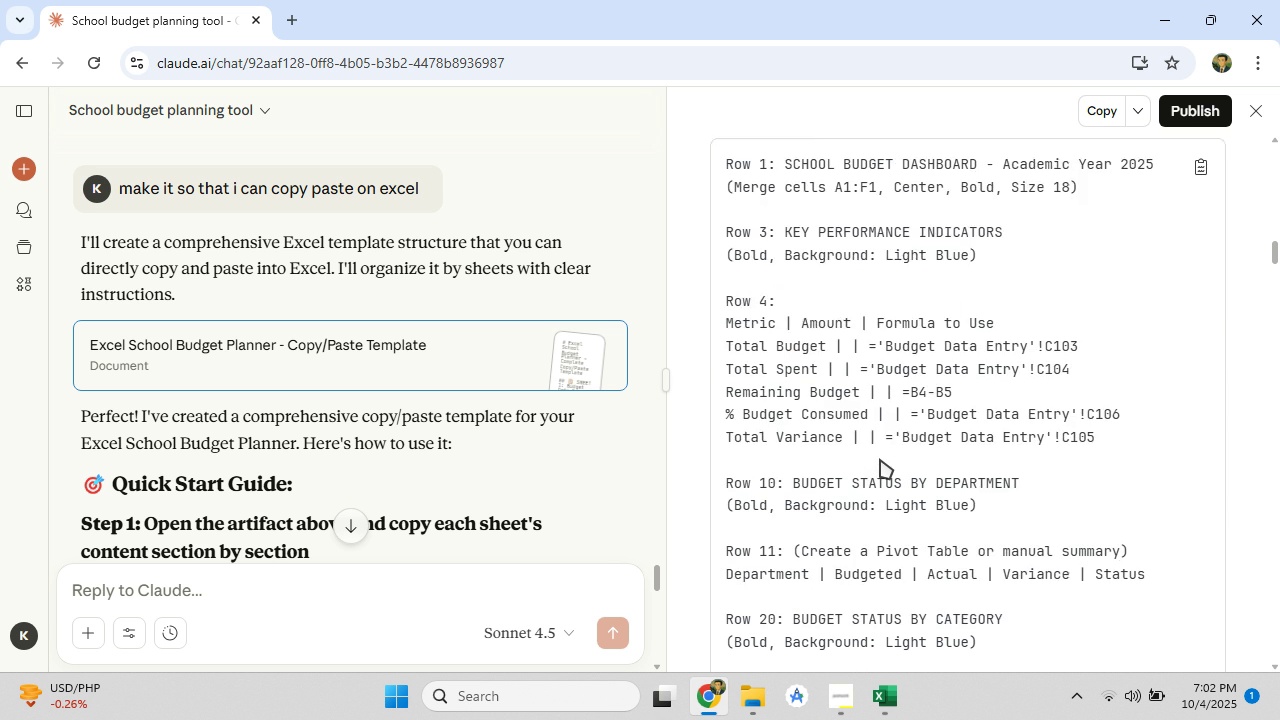 
scroll: coordinate [880, 459], scroll_direction: up, amount: 2.0
 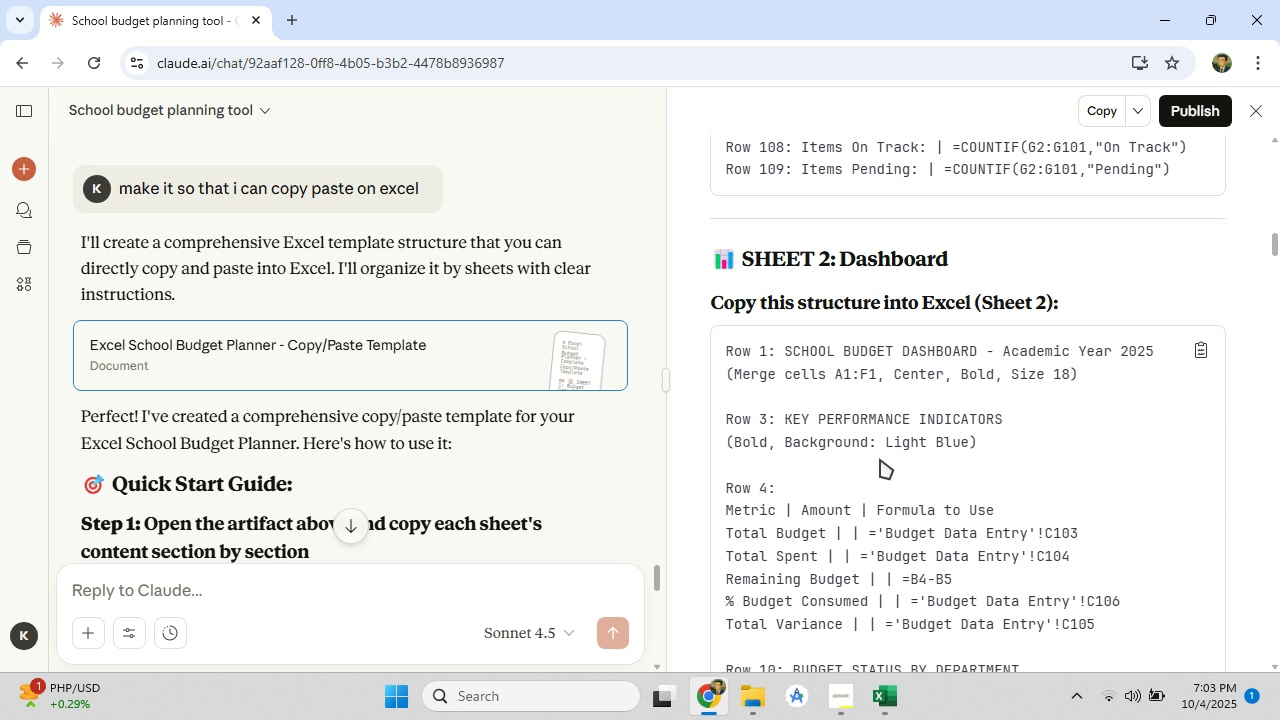 
wait(62.41)
 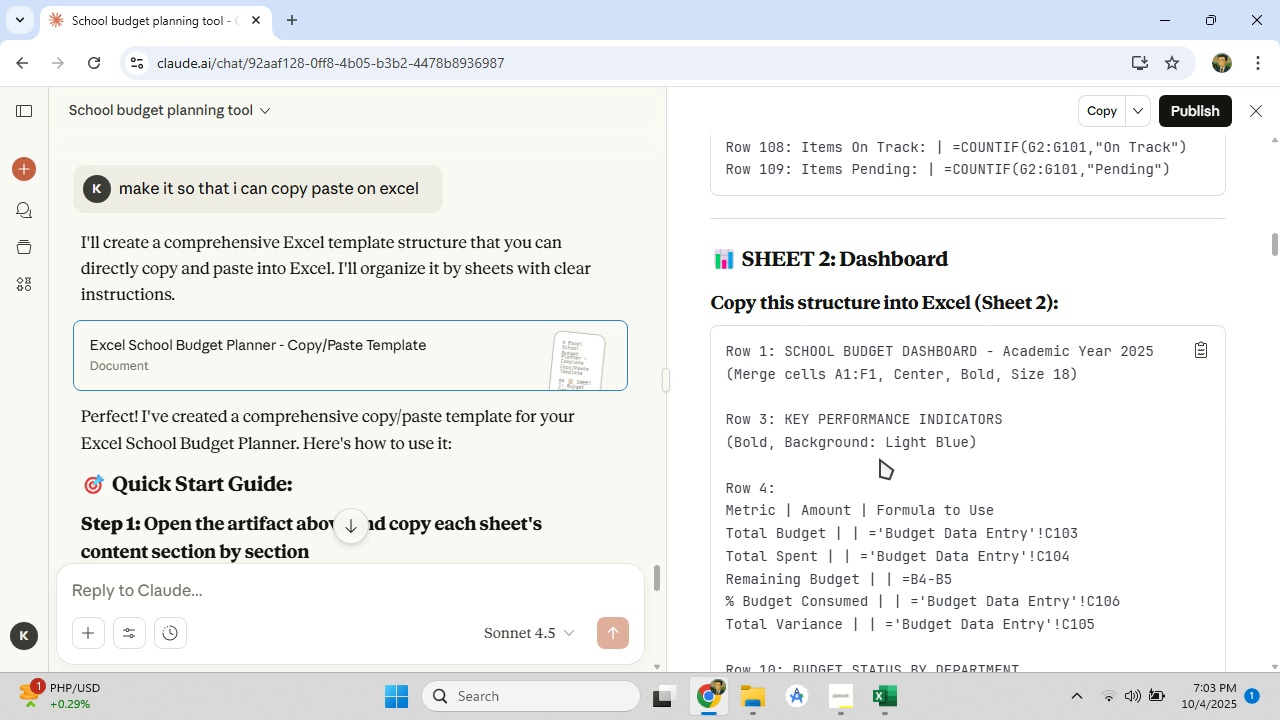 
left_click([709, 261])
 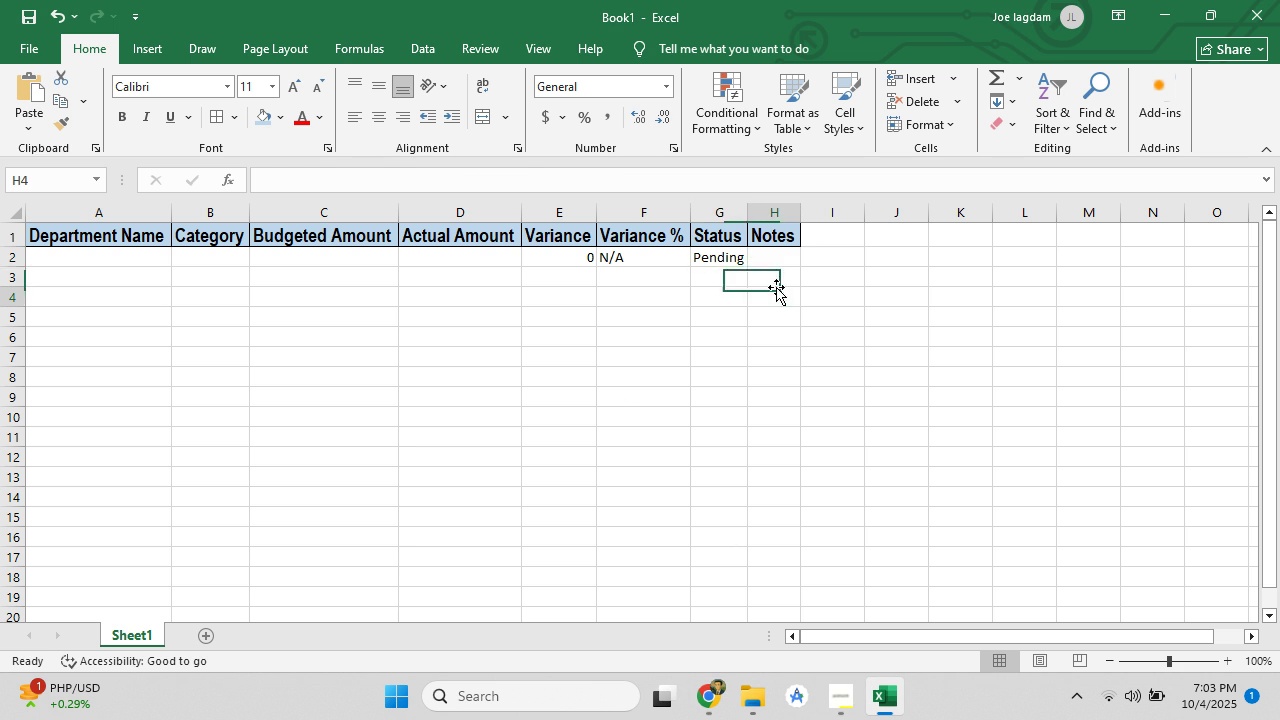 
left_click([776, 287])
 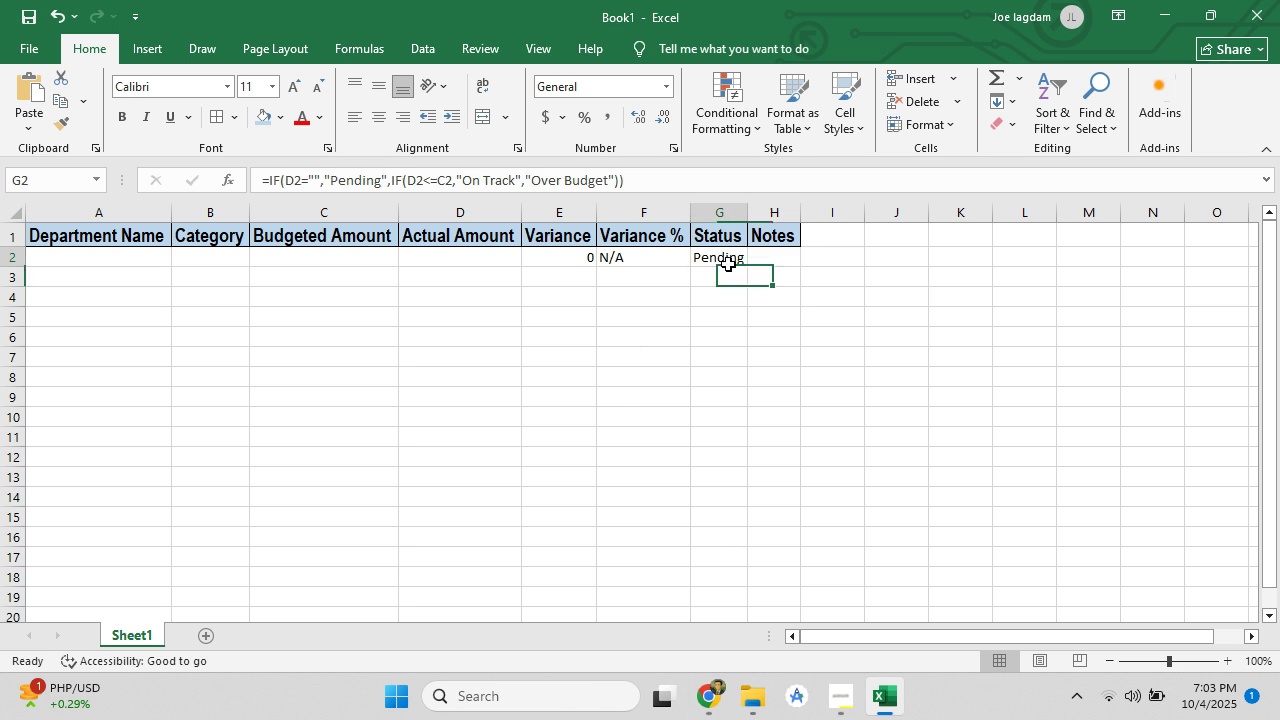 
left_click([728, 264])
 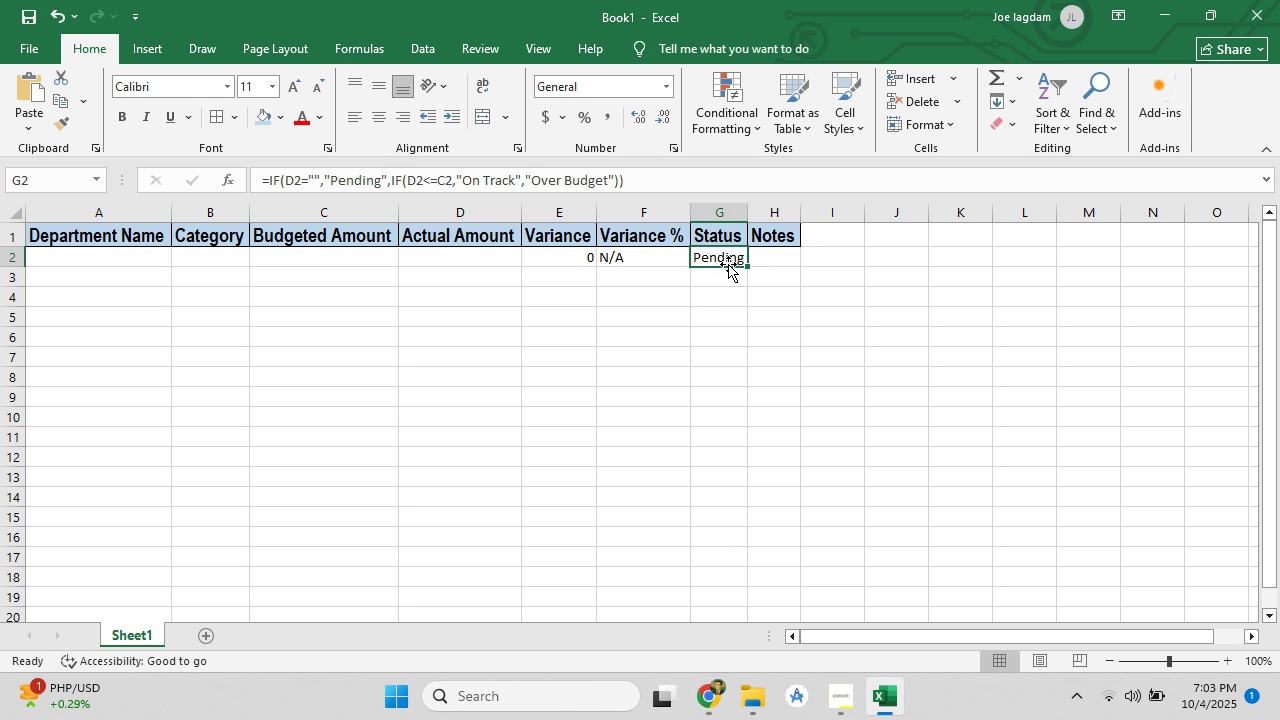 
key(Control+D)
 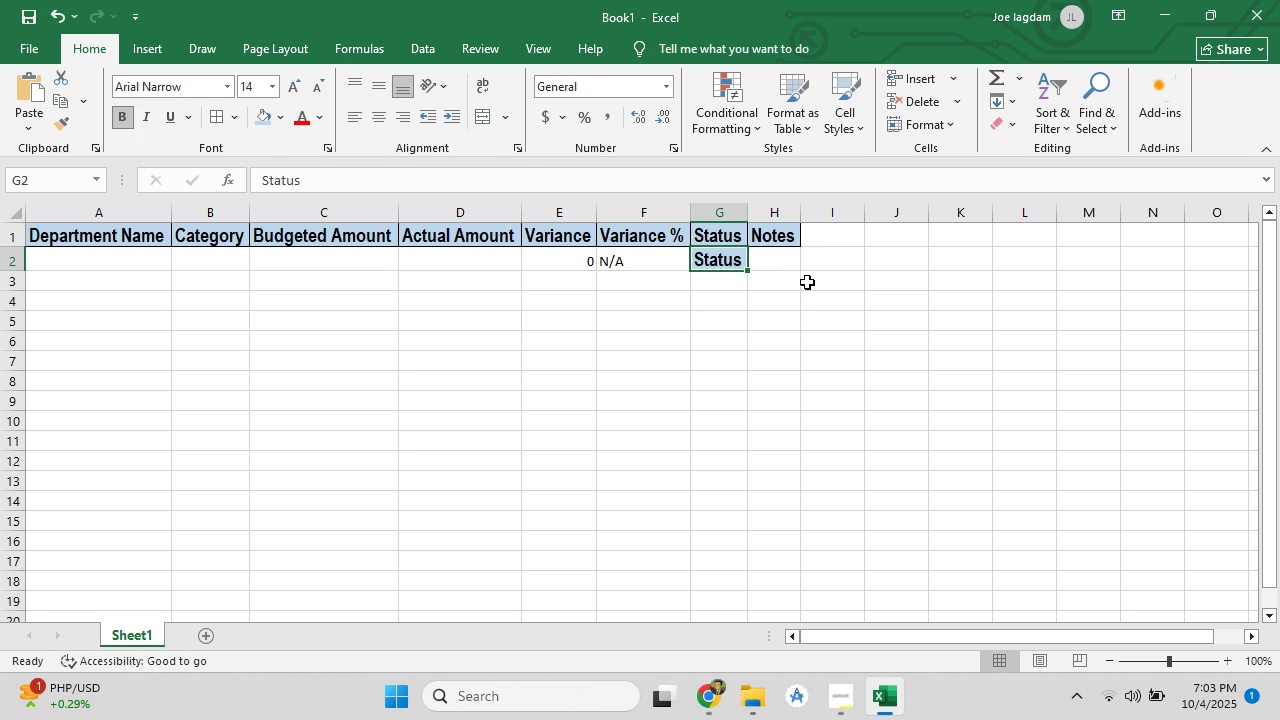 
key(Control+Z)
 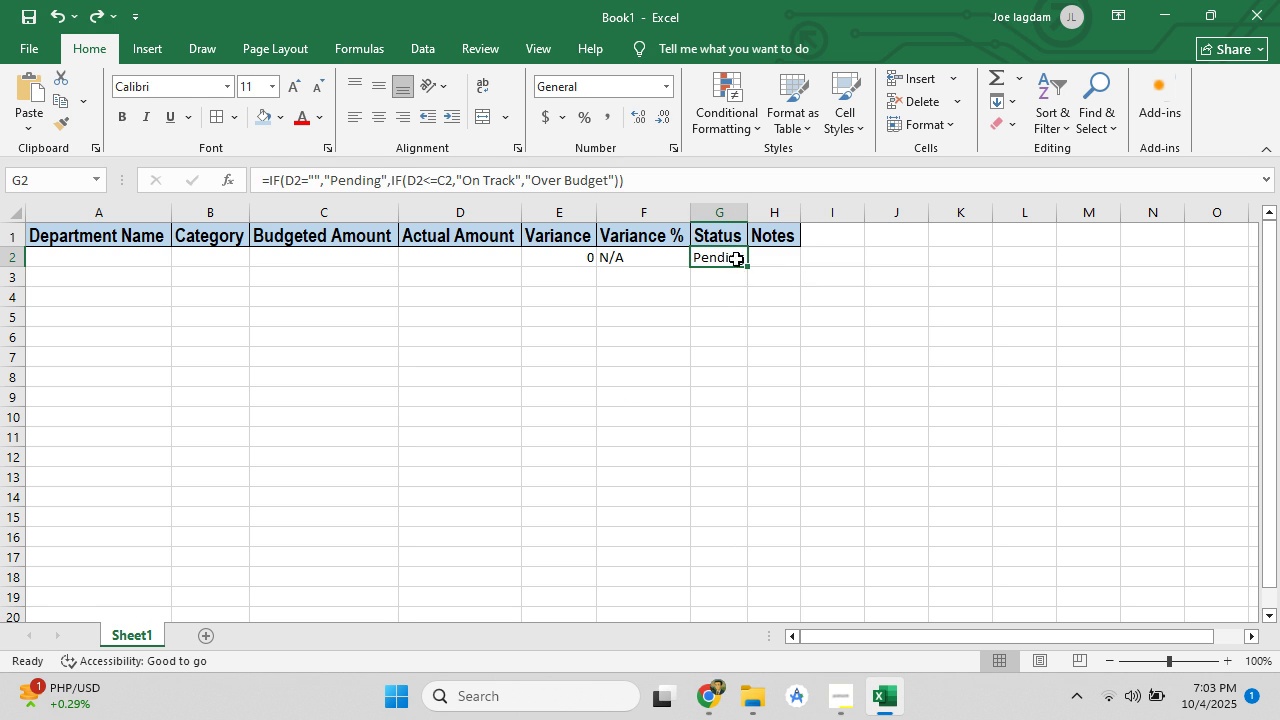 
left_click([735, 255])
 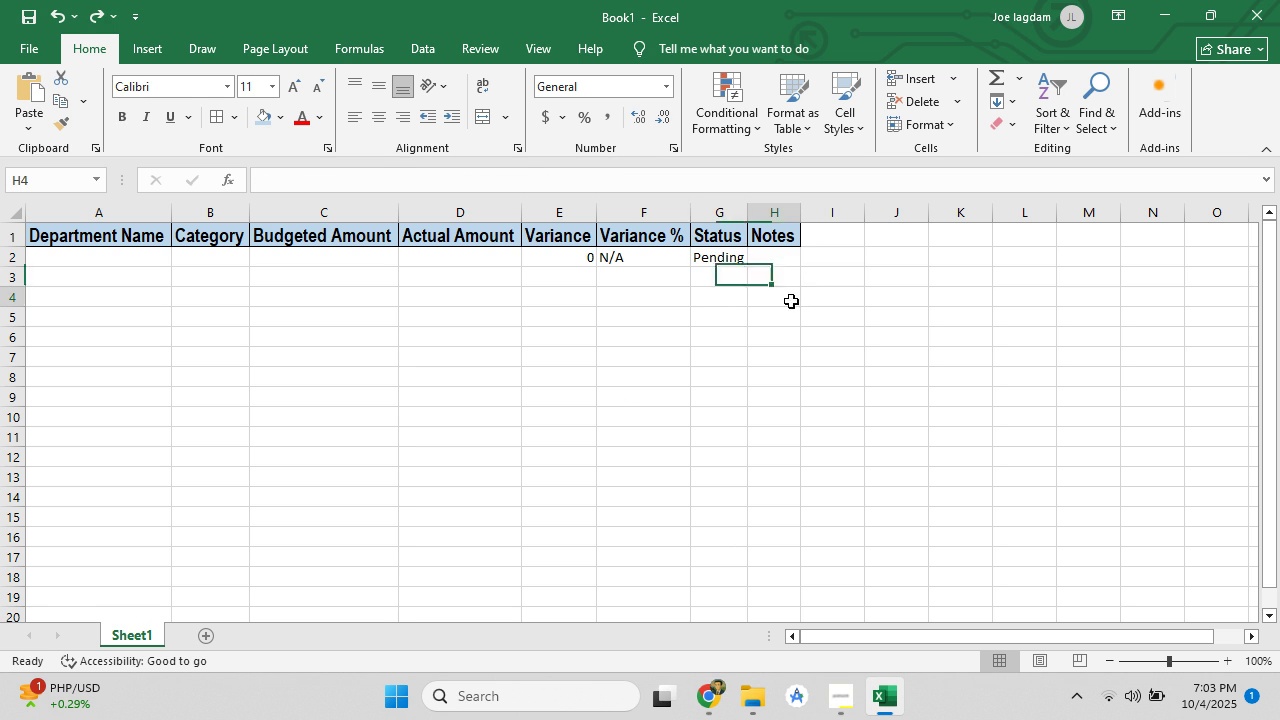 
left_click([791, 301])
 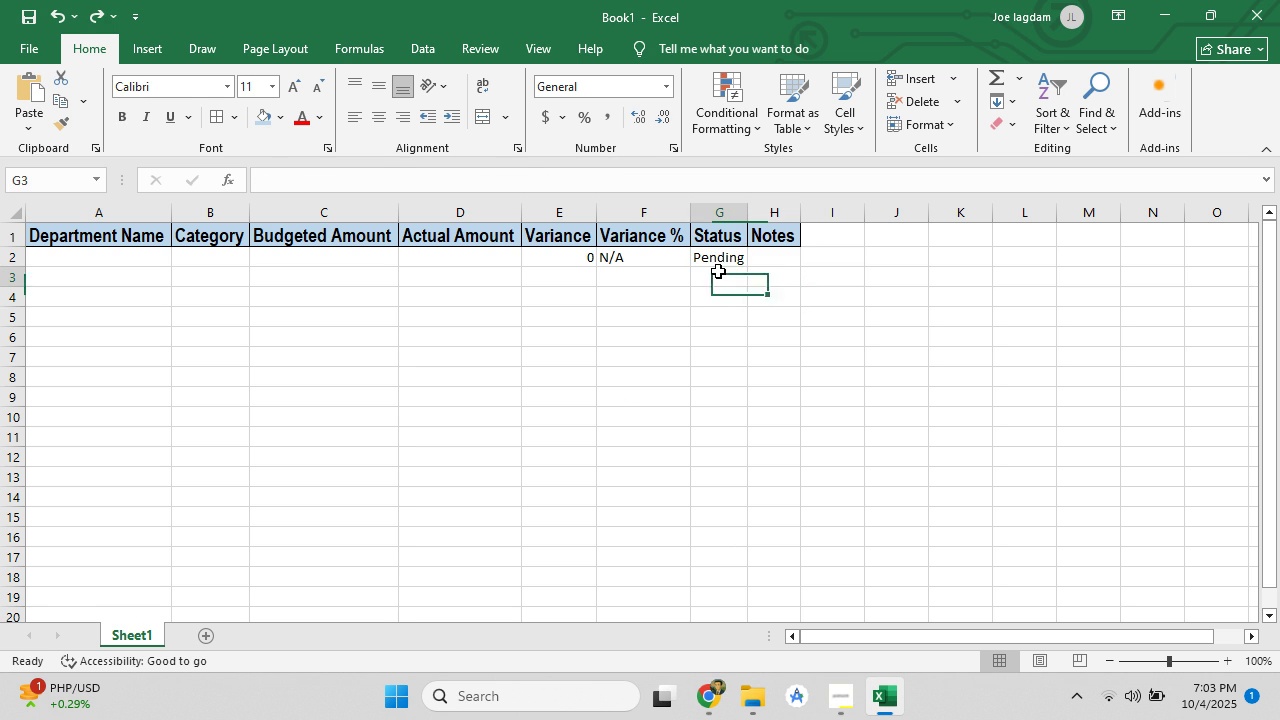 
left_click([718, 271])
 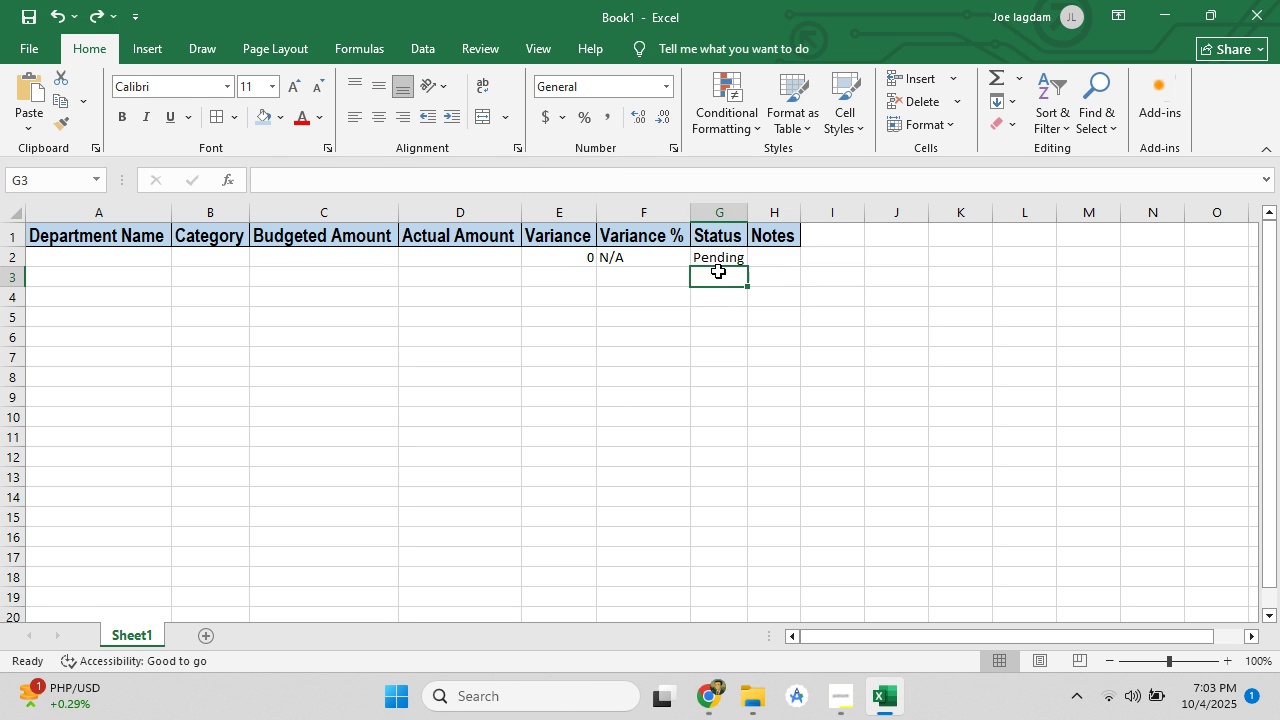 
key(Control+D)
 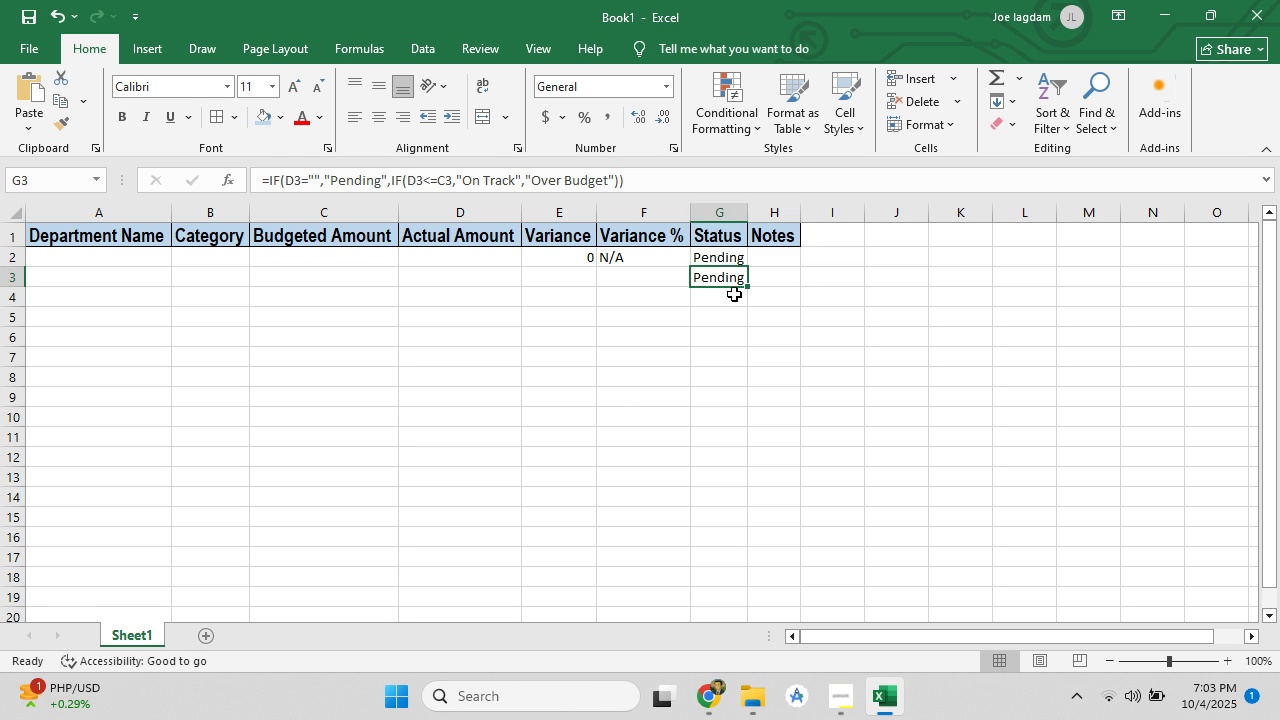 
left_click([732, 259])
 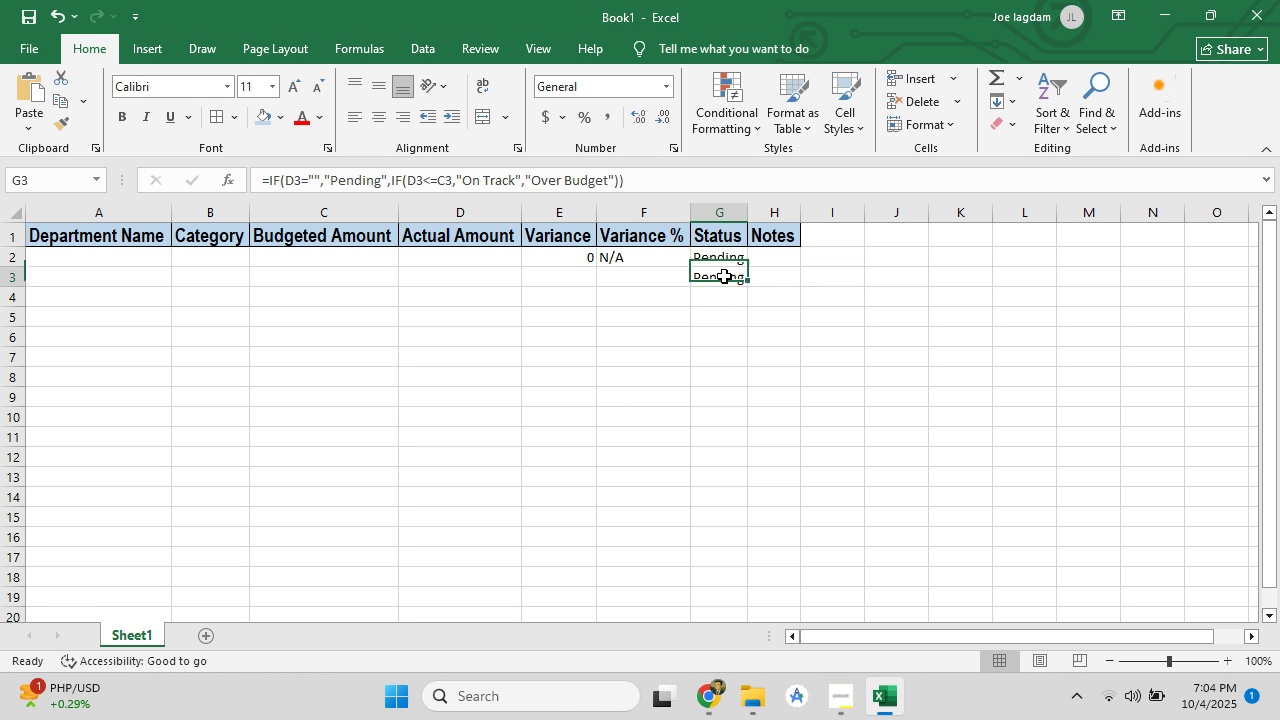 
left_click([724, 276])
 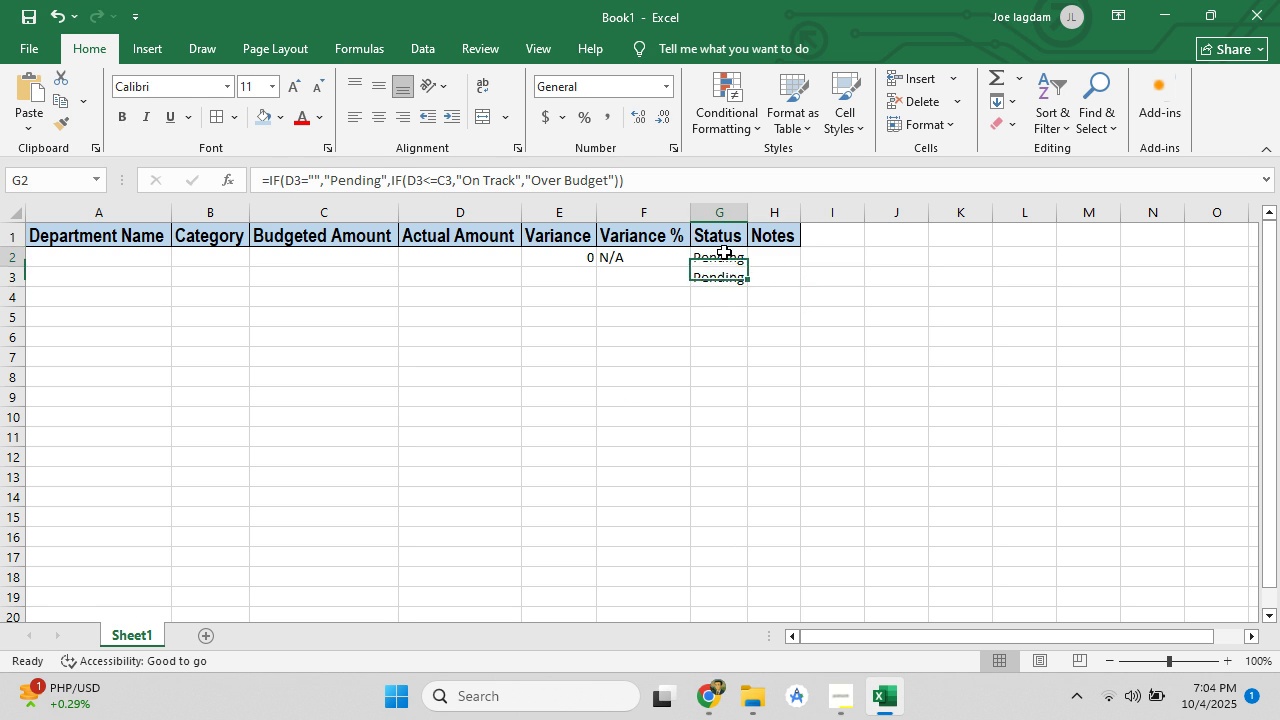 
left_click([724, 252])
 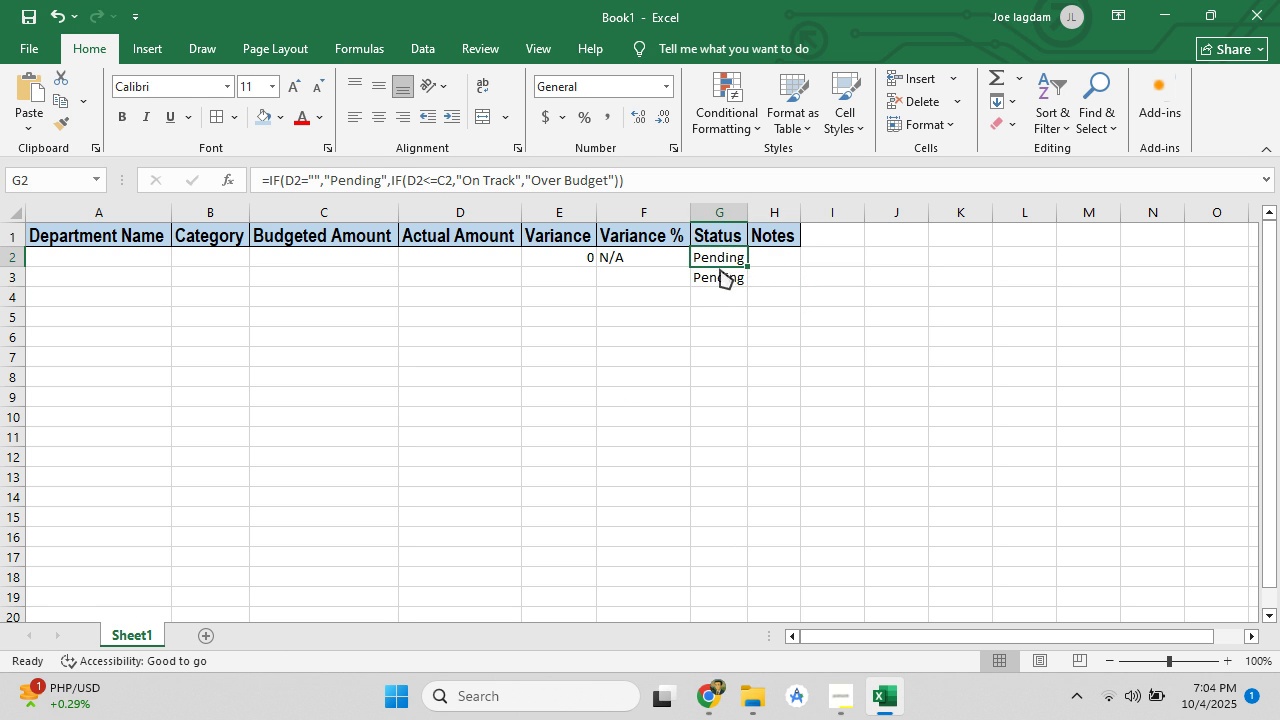 
left_click([720, 269])
 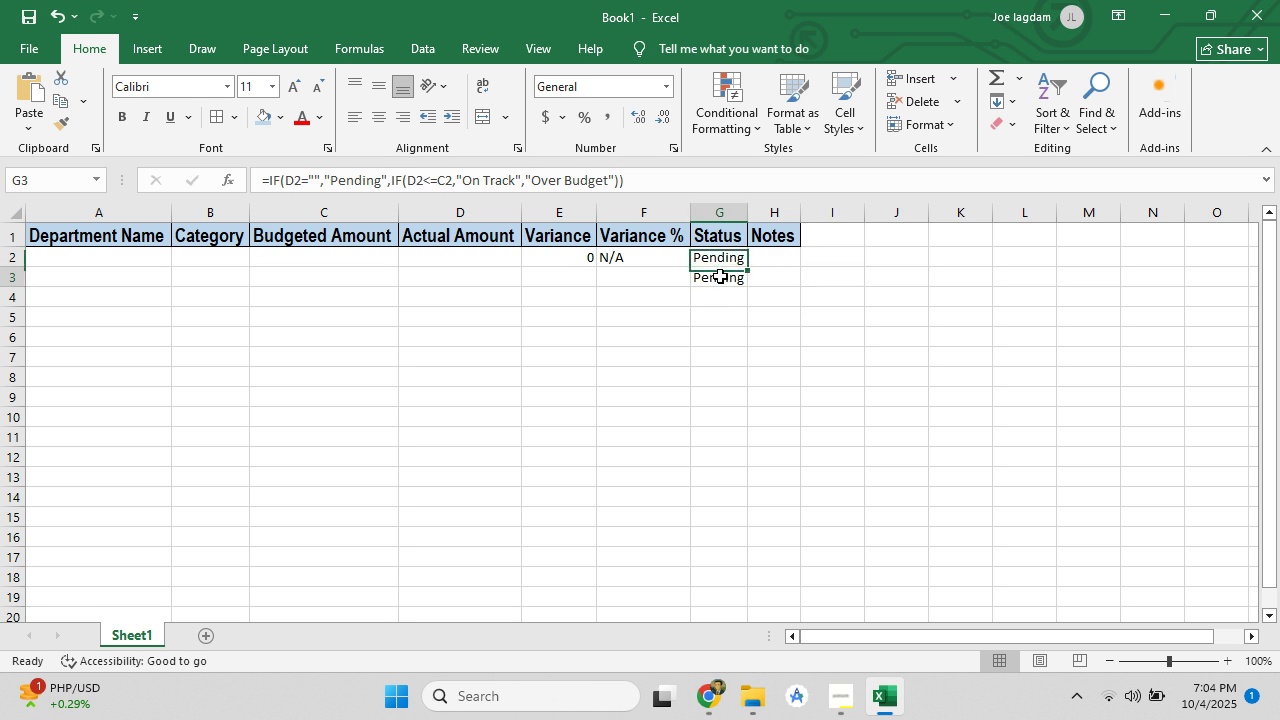 
left_click([720, 276])
 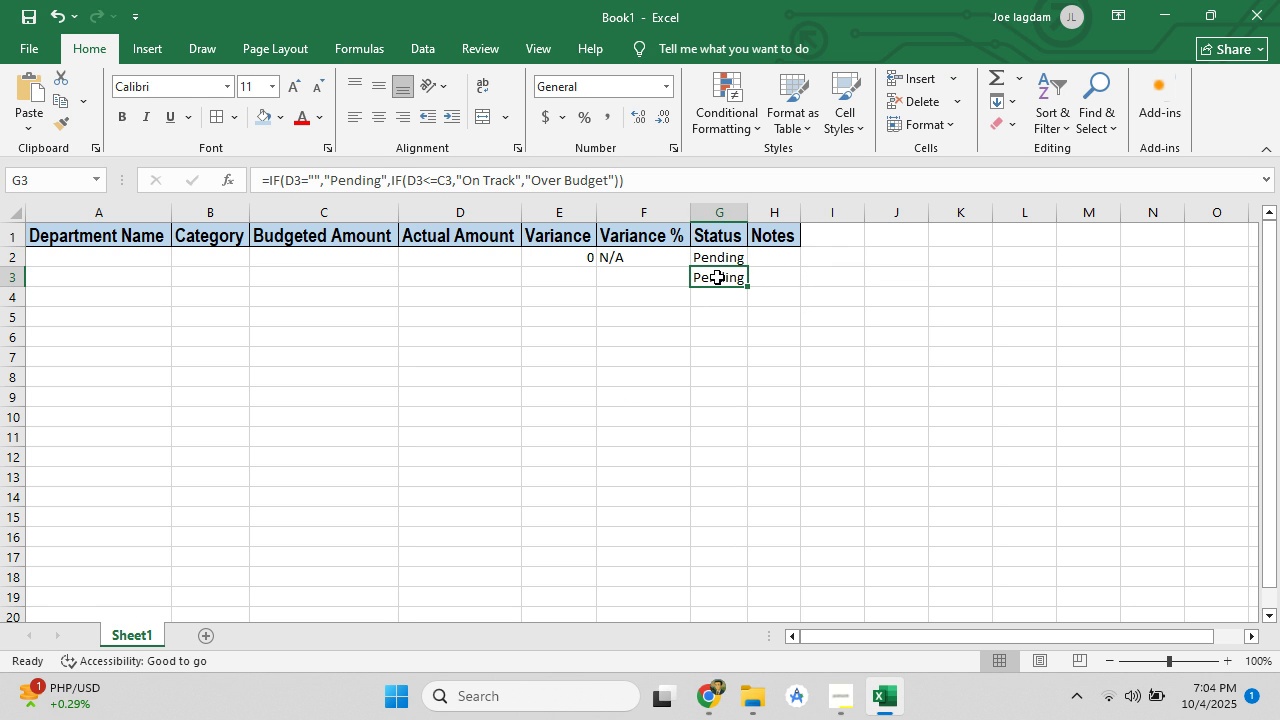 
wait(9.74)
 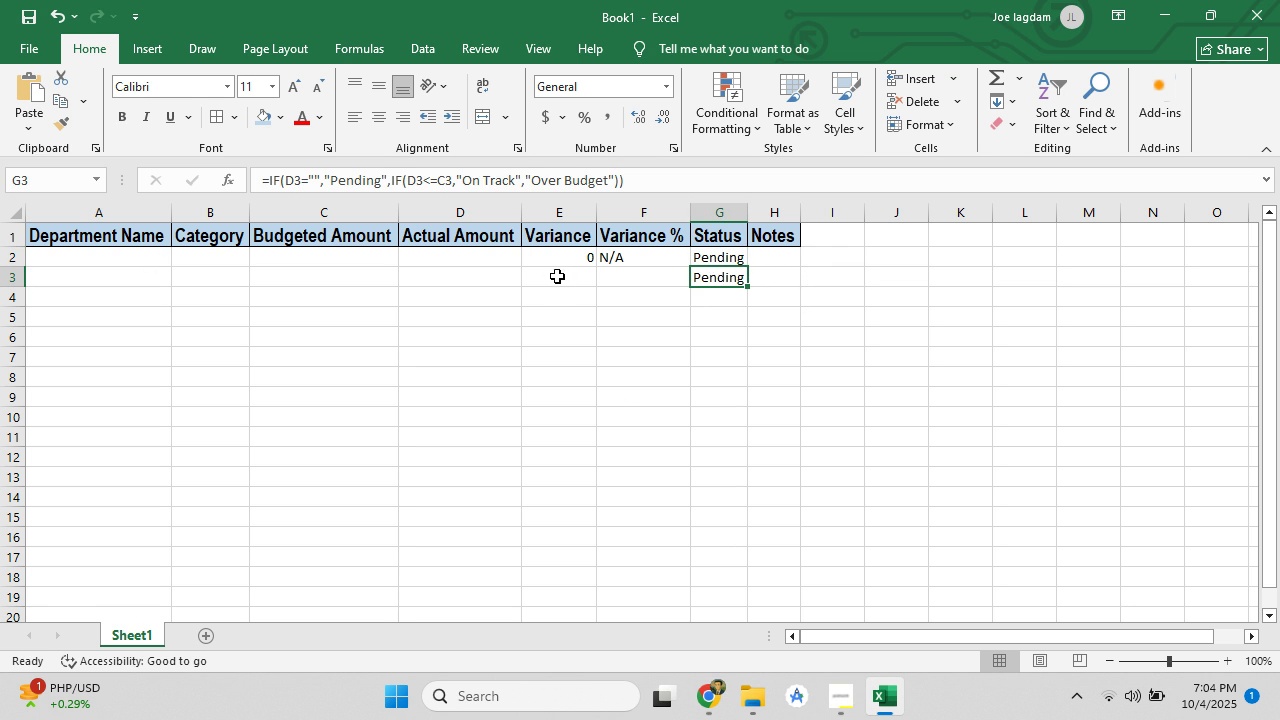 
key(Control+Z)
 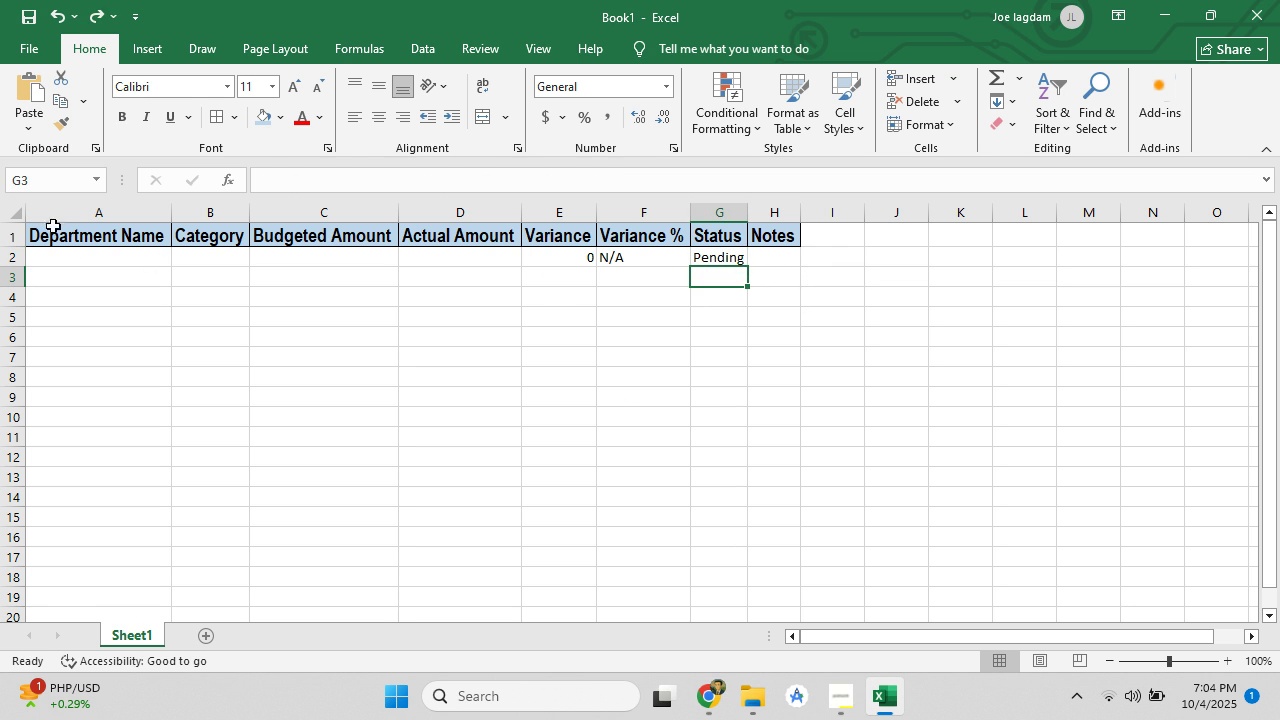 
left_click_drag(start_coordinate=[53, 220], to_coordinate=[800, 216])
 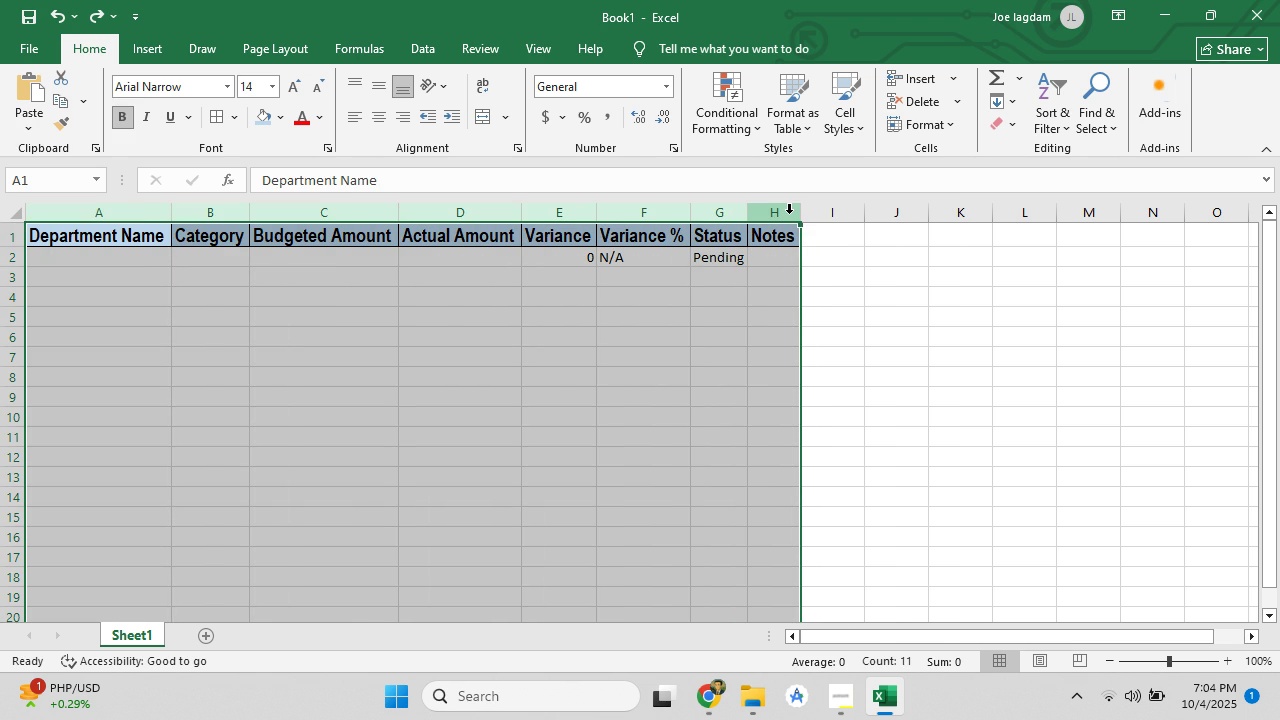 
key(Control+T)
 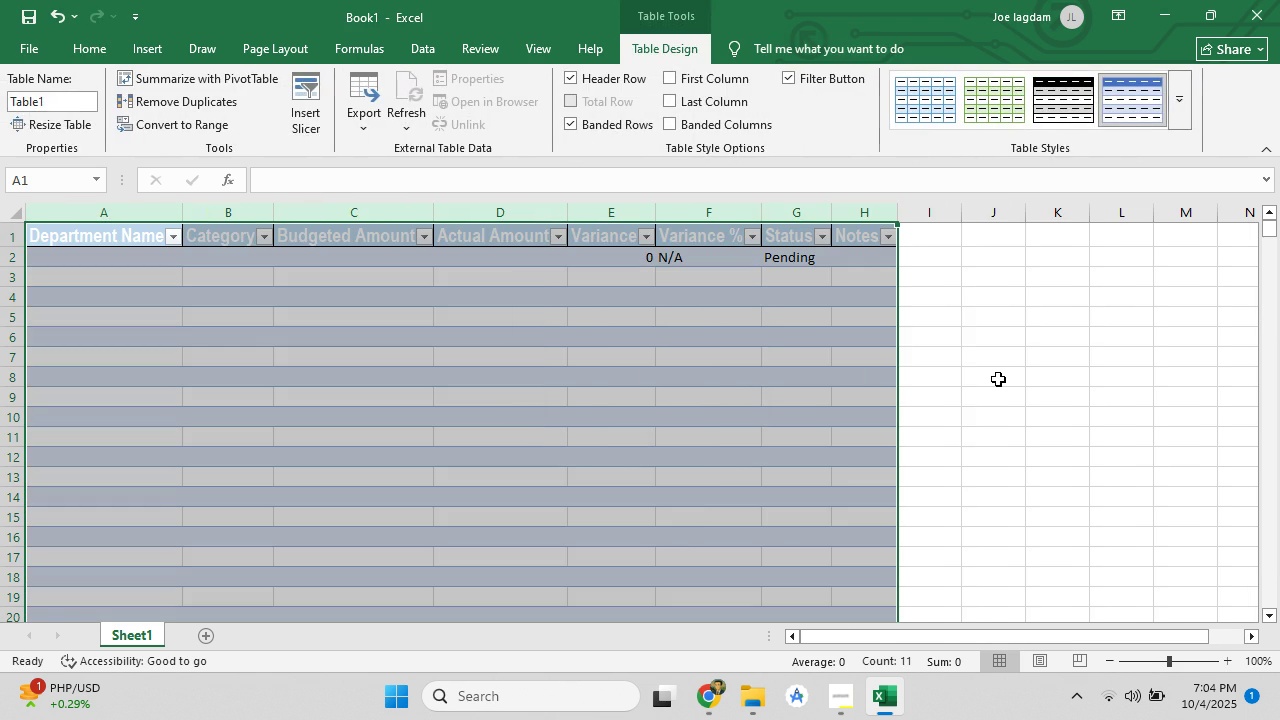 
left_click([1064, 358])
 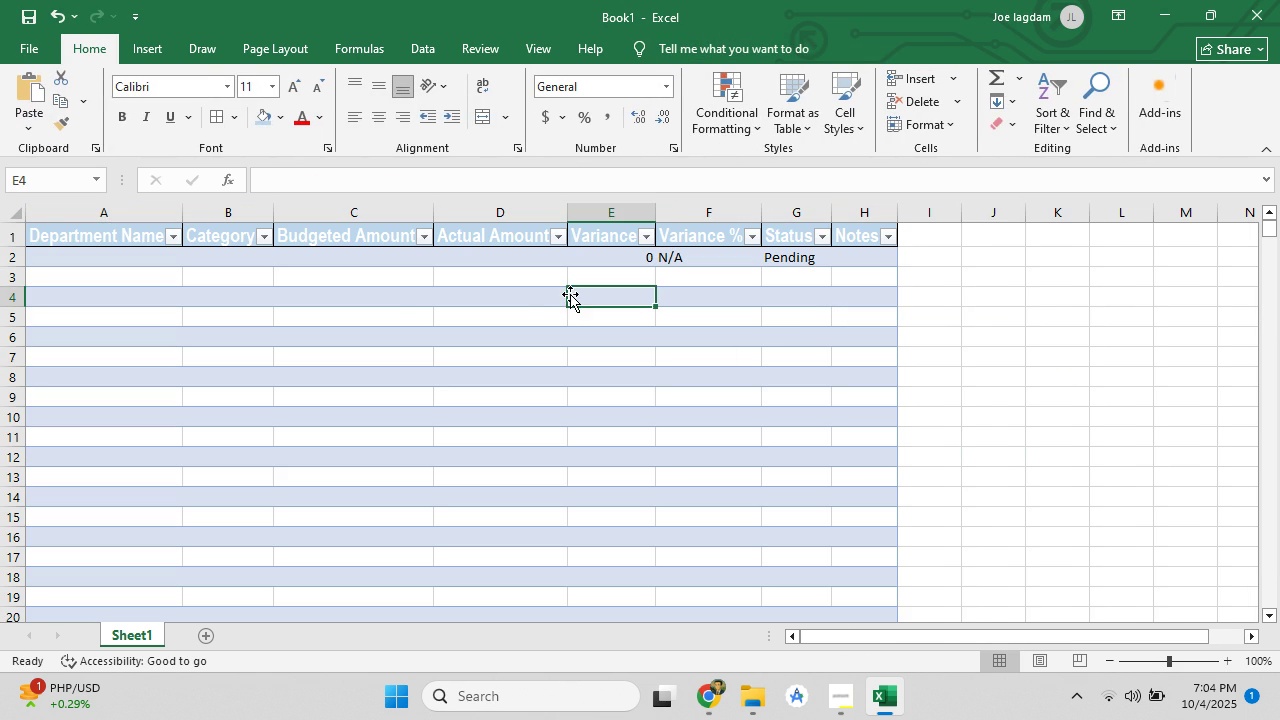 
key(Control+A)
 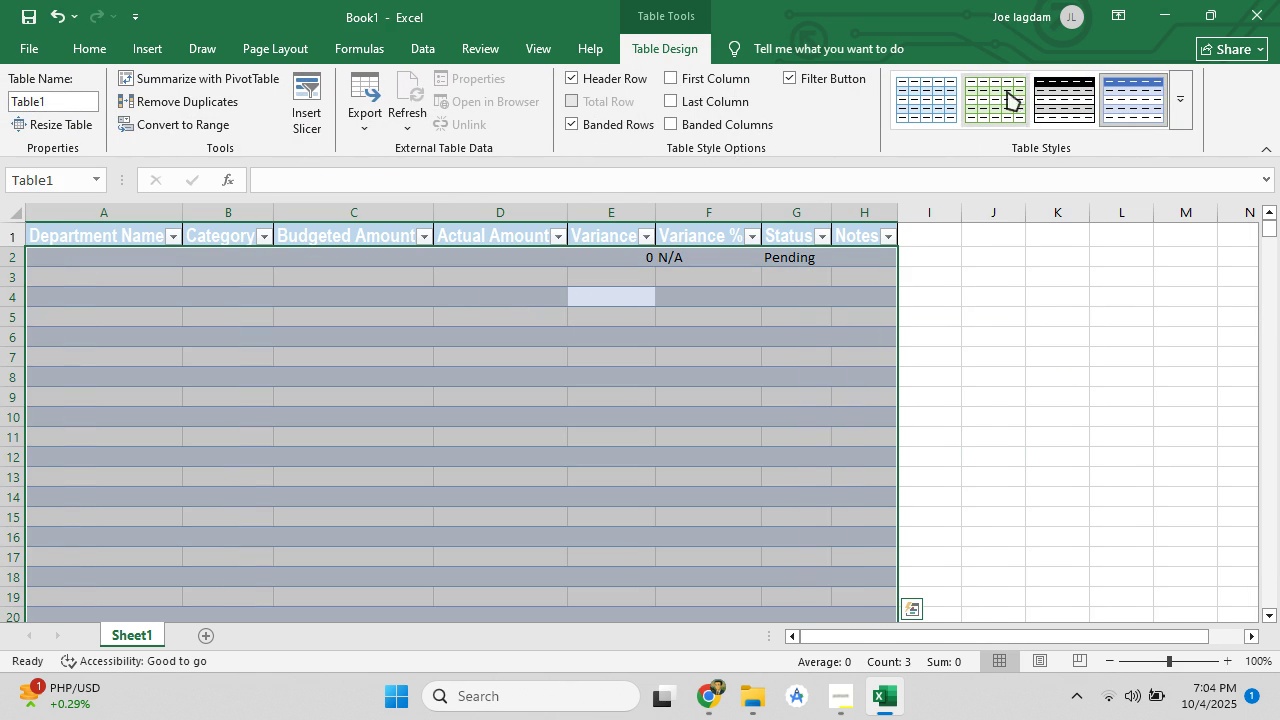 
left_click([1046, 94])
 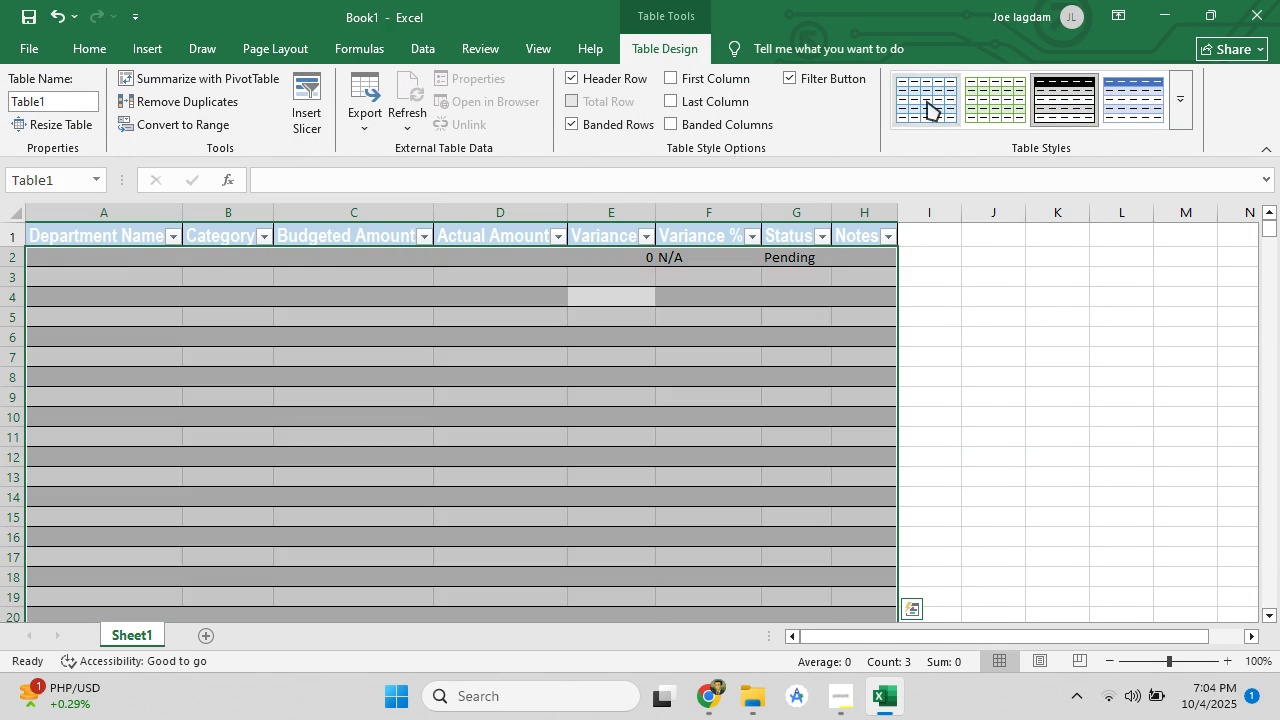 
left_click([927, 101])
 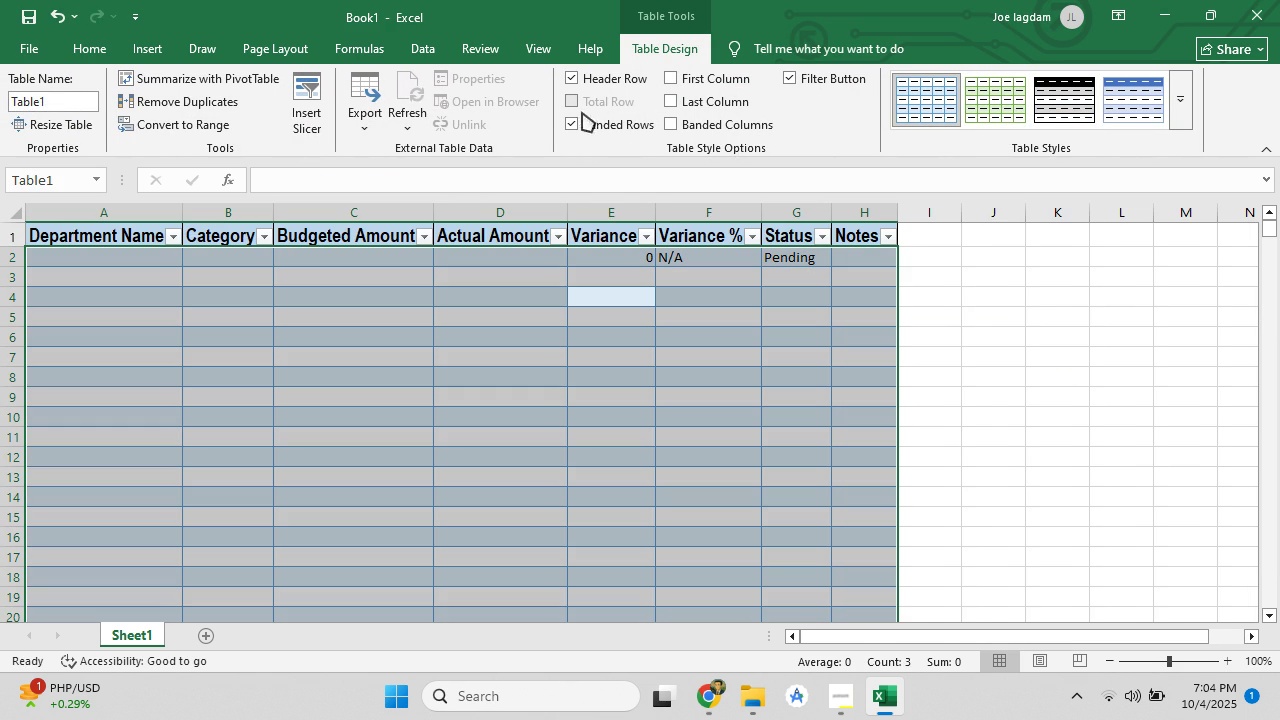 
left_click([569, 122])
 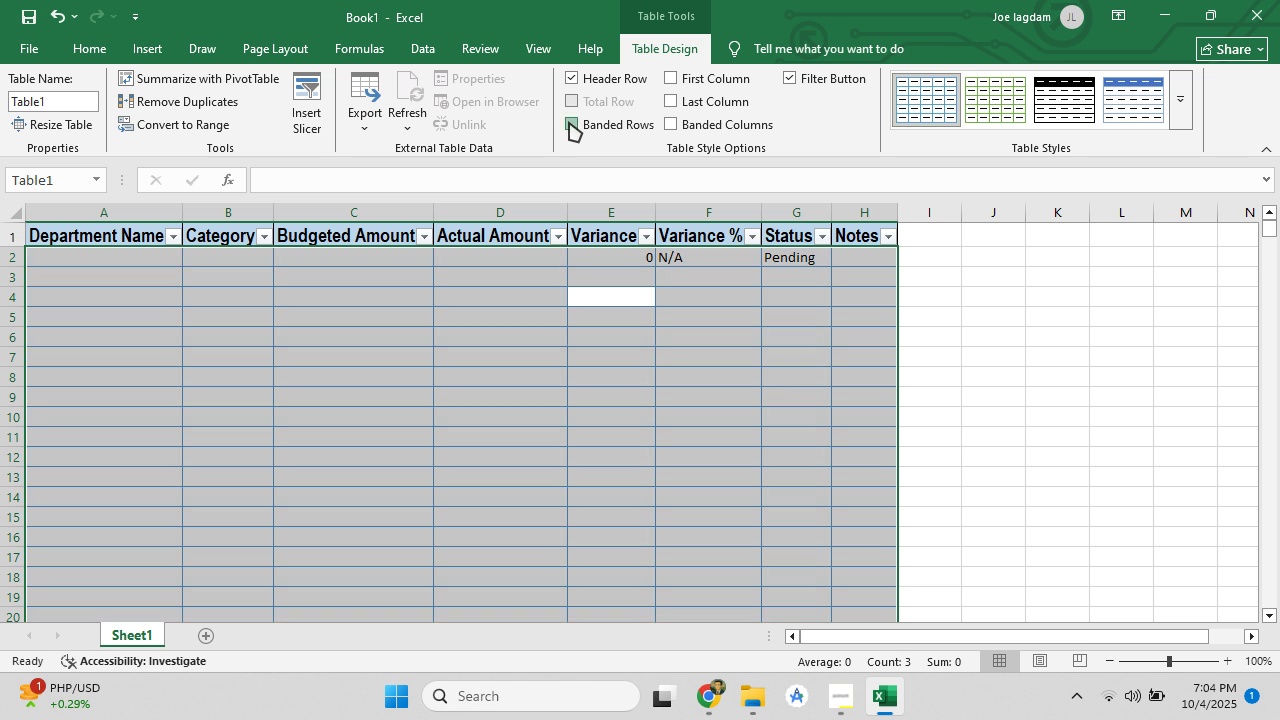 
left_click([569, 122])
 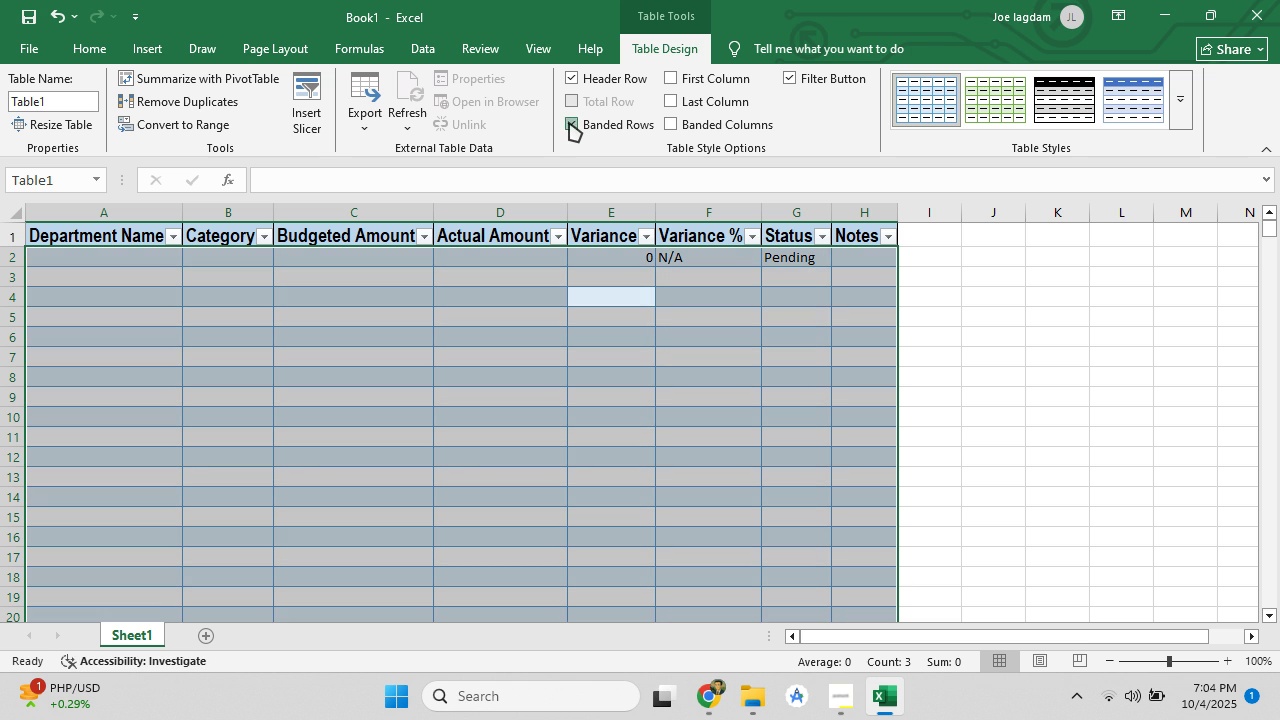 
left_click([569, 122])
 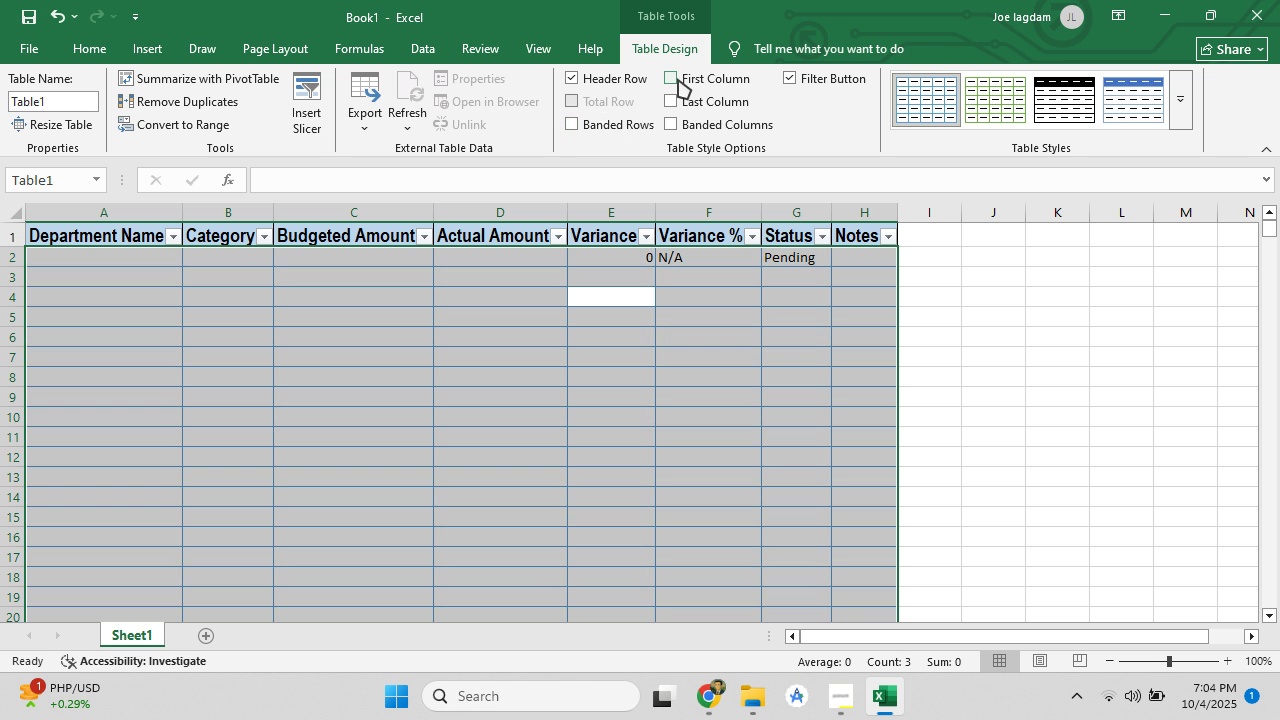 
left_click([678, 78])
 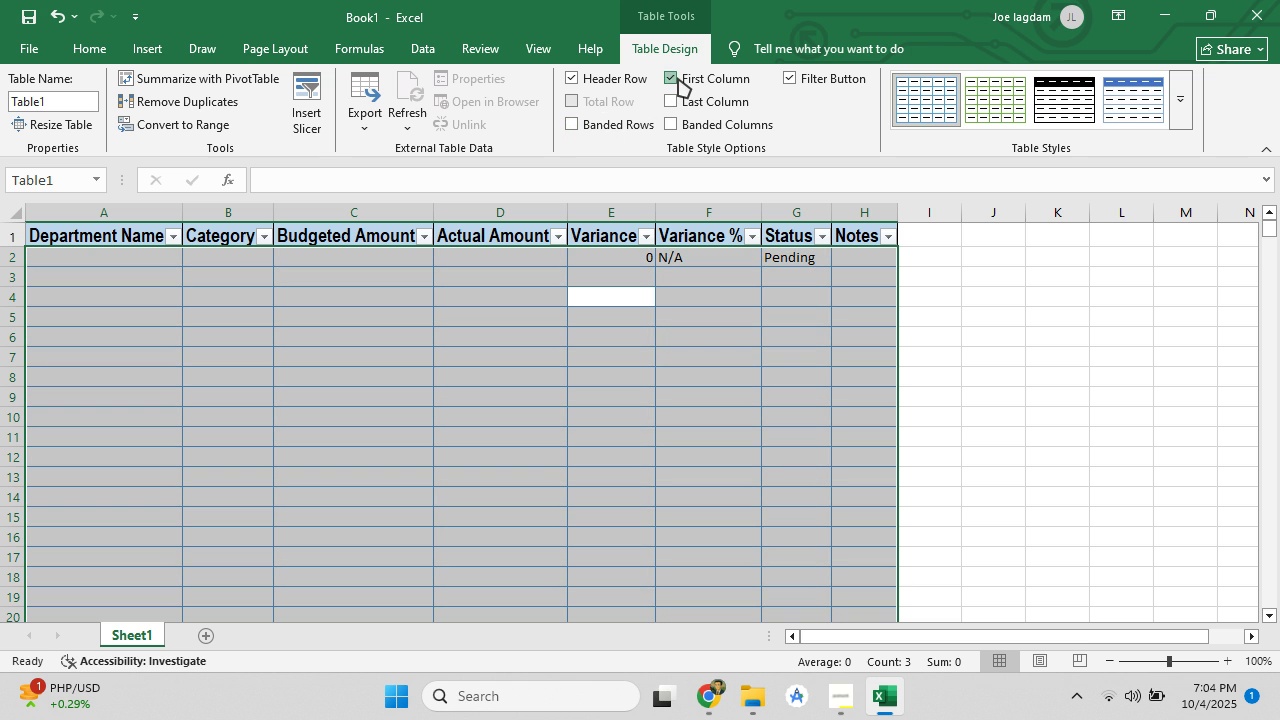 
left_click([678, 78])
 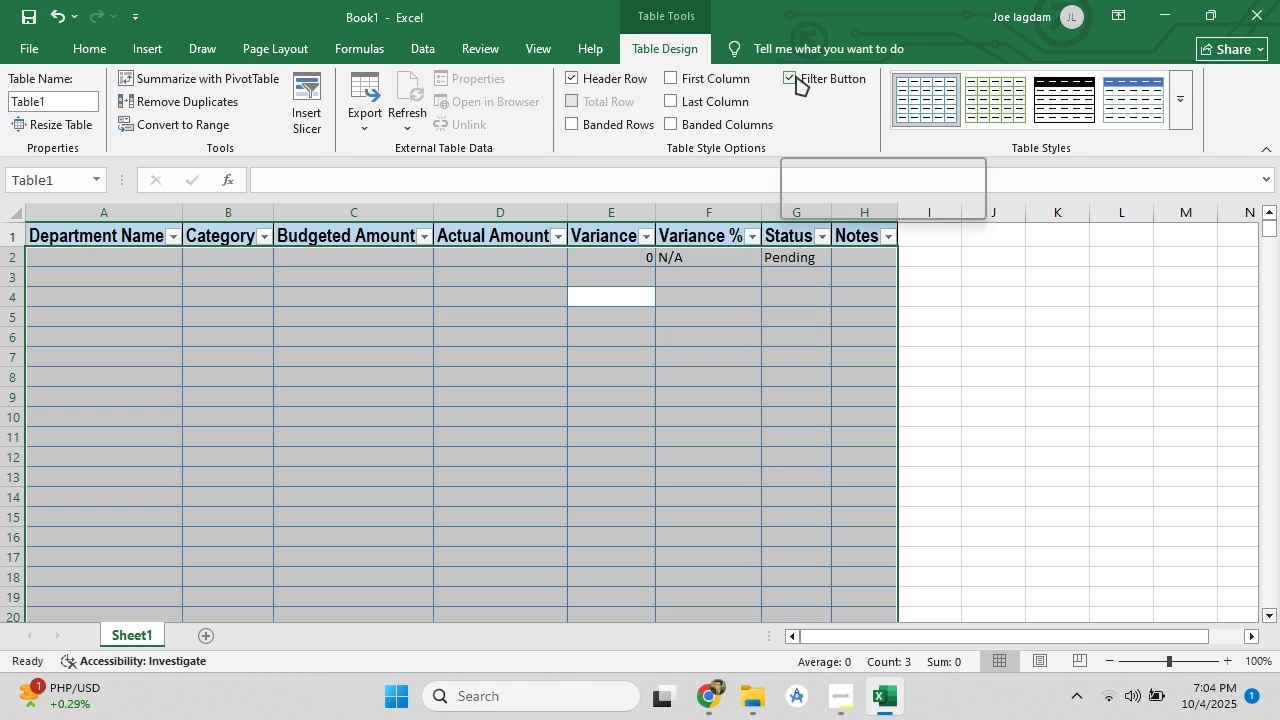 
left_click([796, 76])
 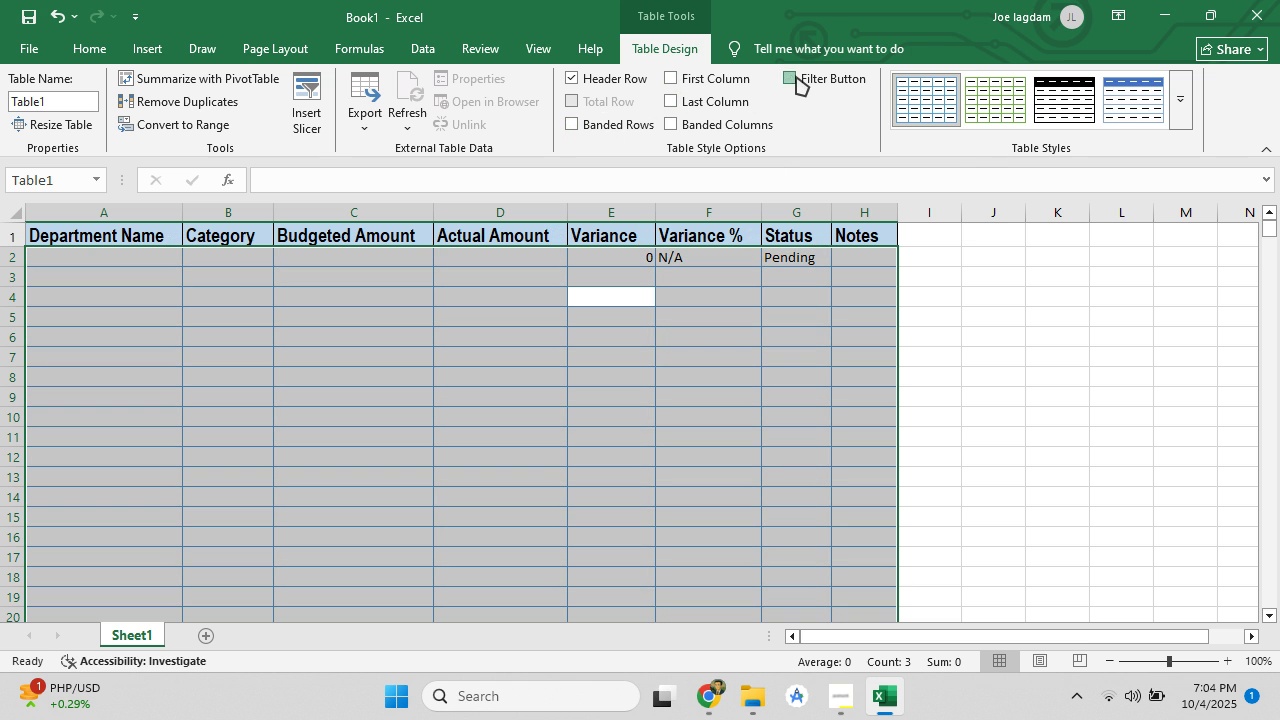 
left_click([796, 76])
 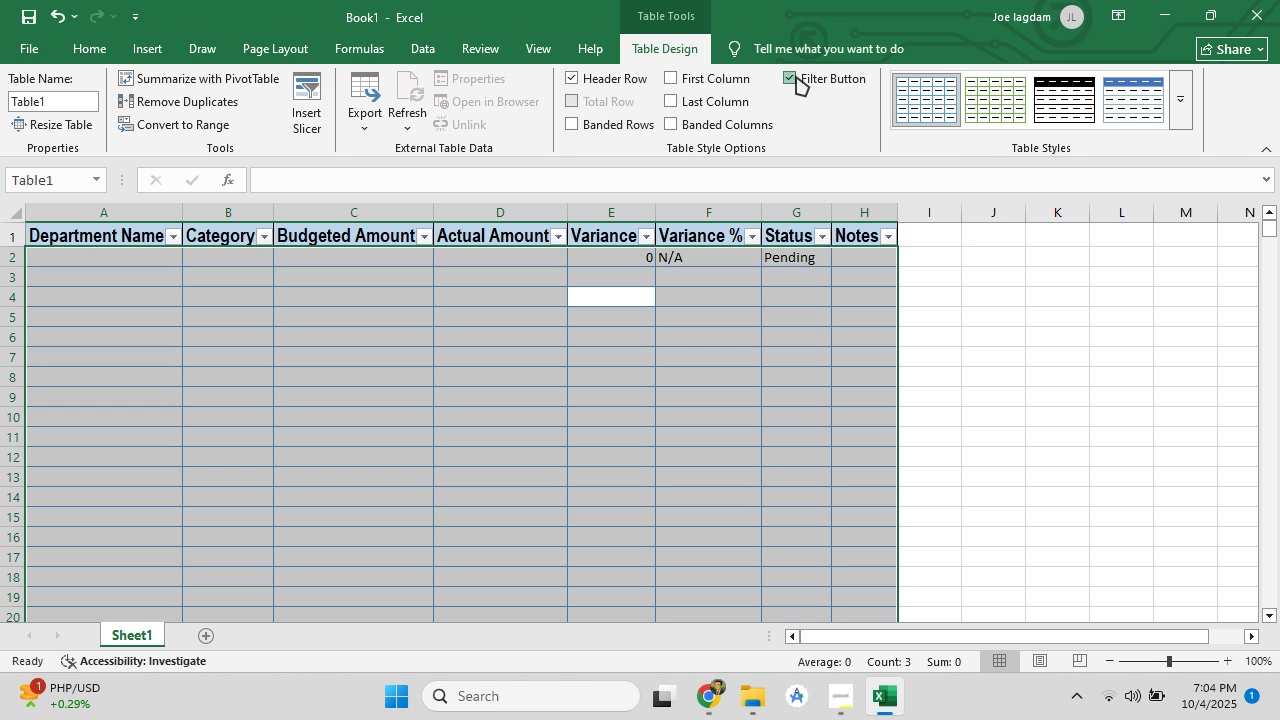 
left_click([796, 76])
 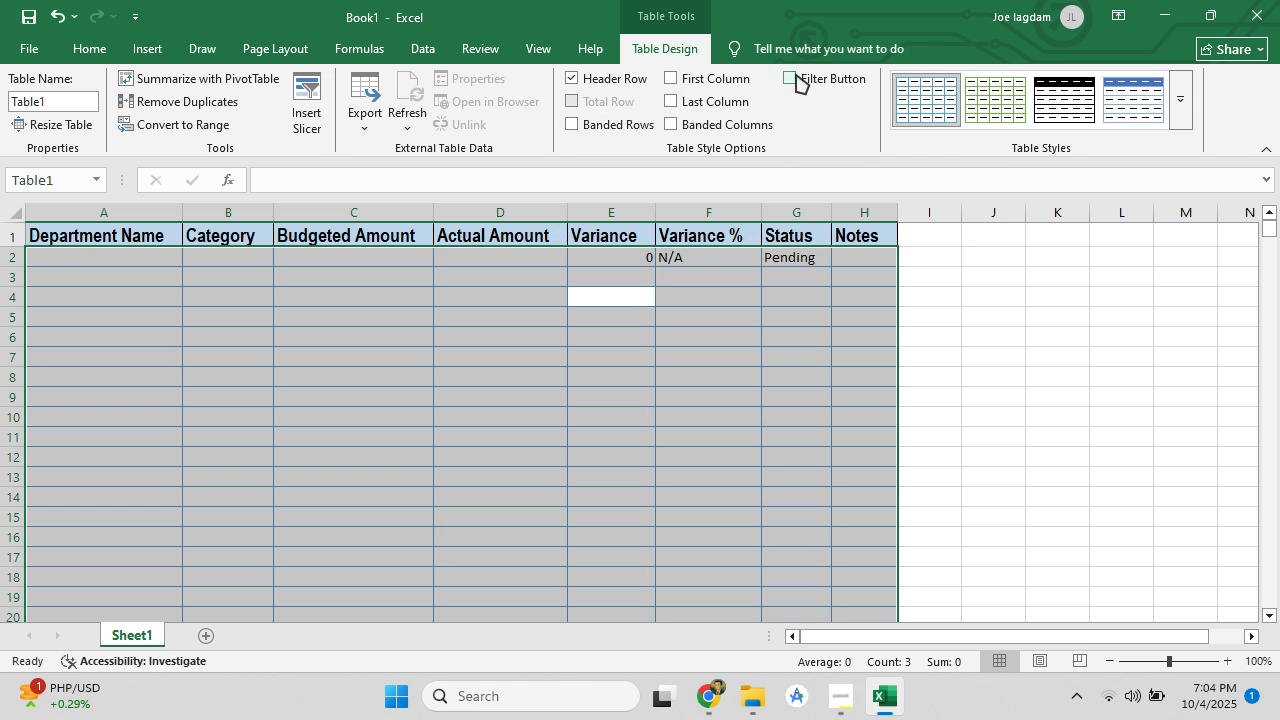 
left_click([796, 74])
 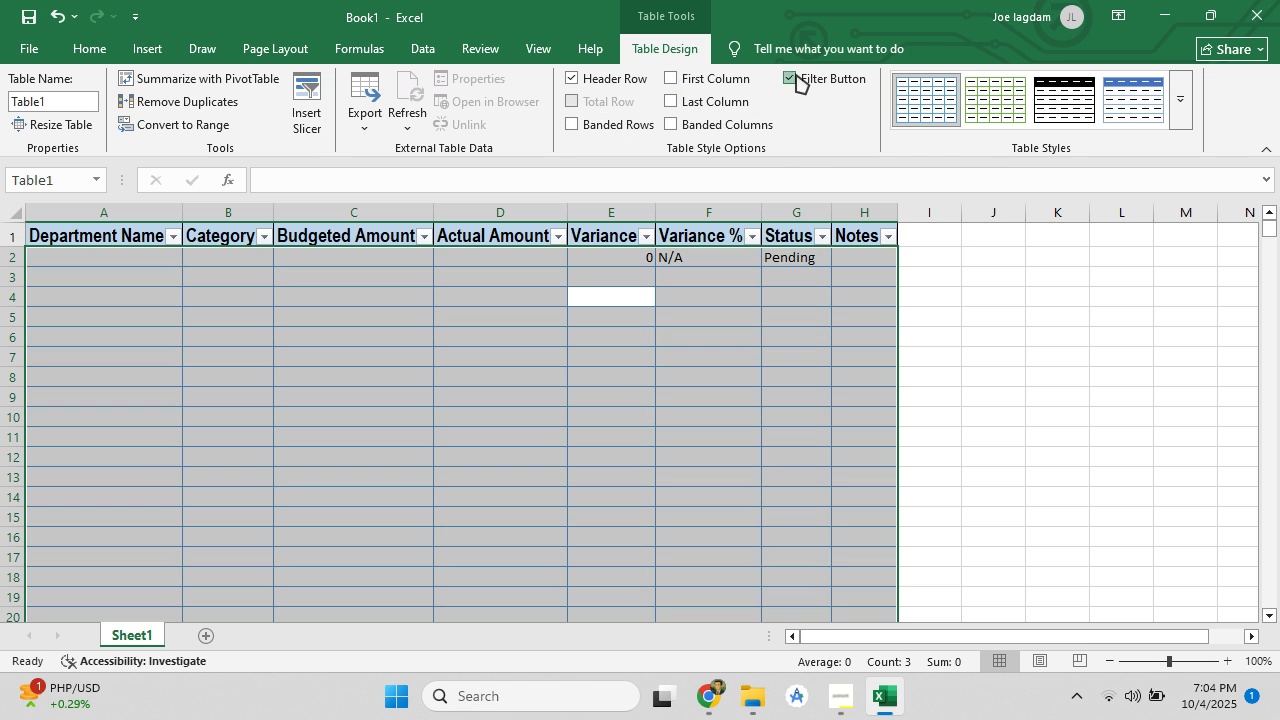 
left_click([796, 74])
 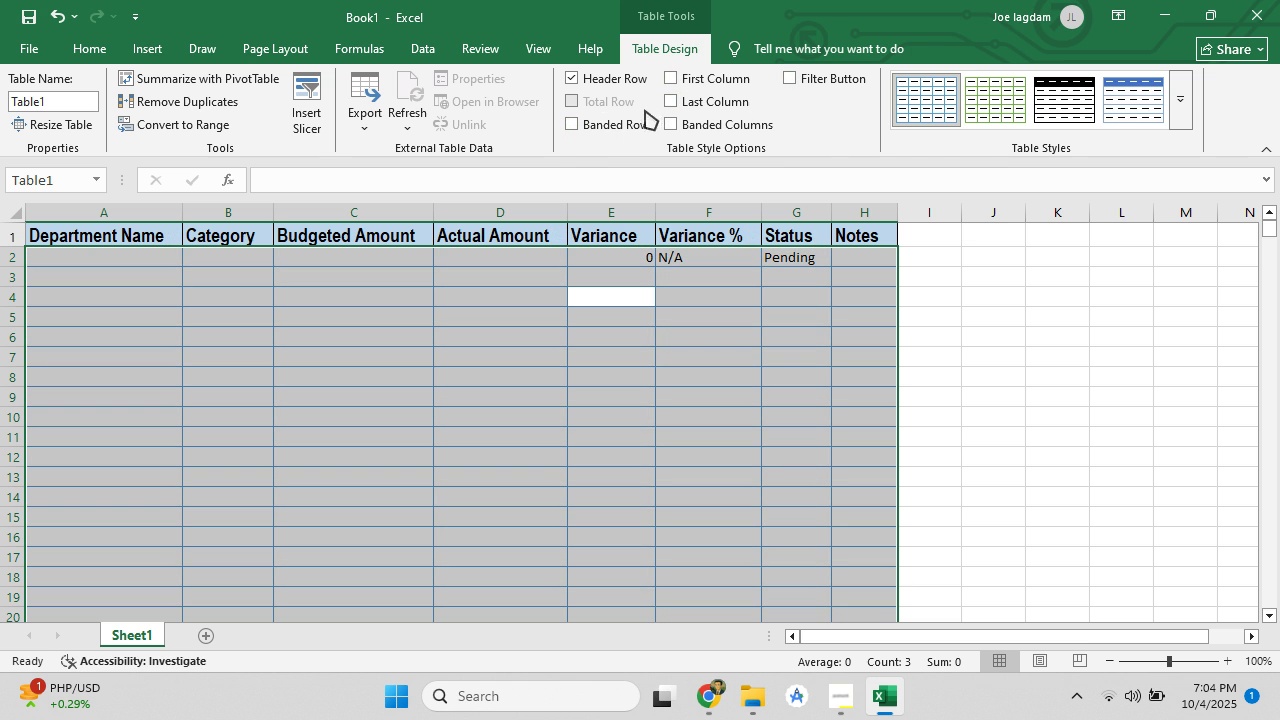 
left_click([574, 128])
 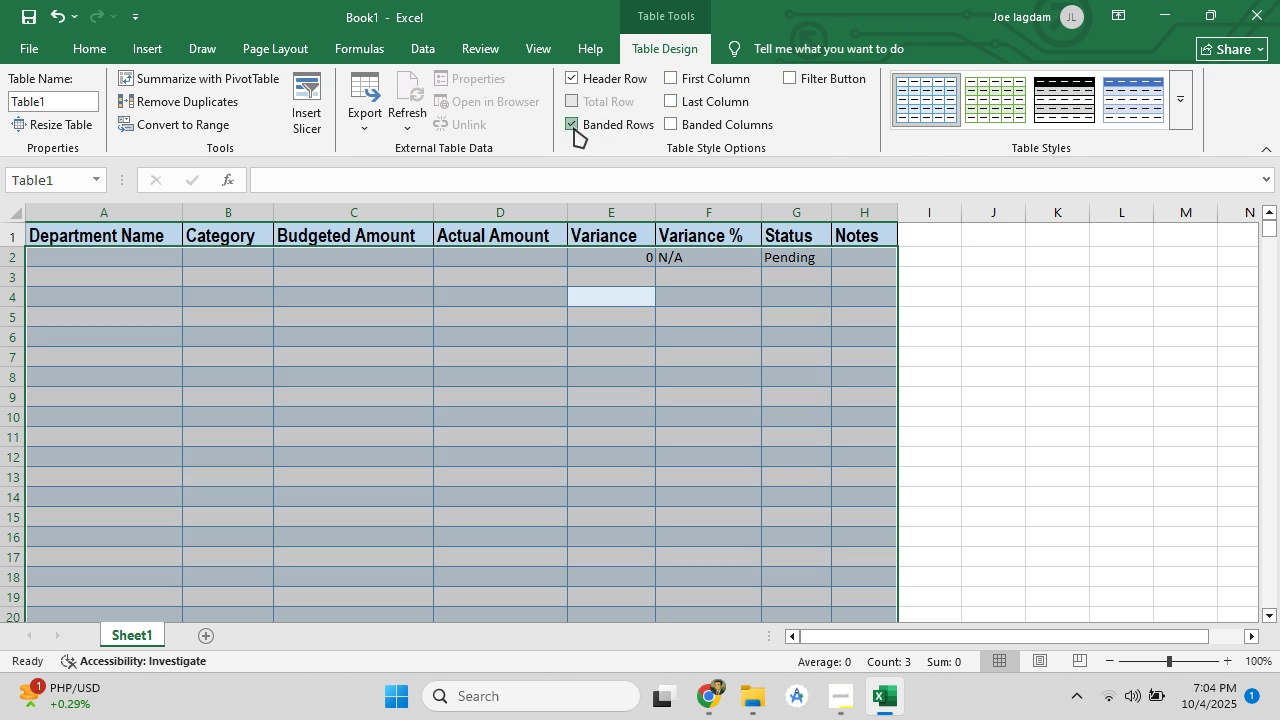 
left_click([574, 128])
 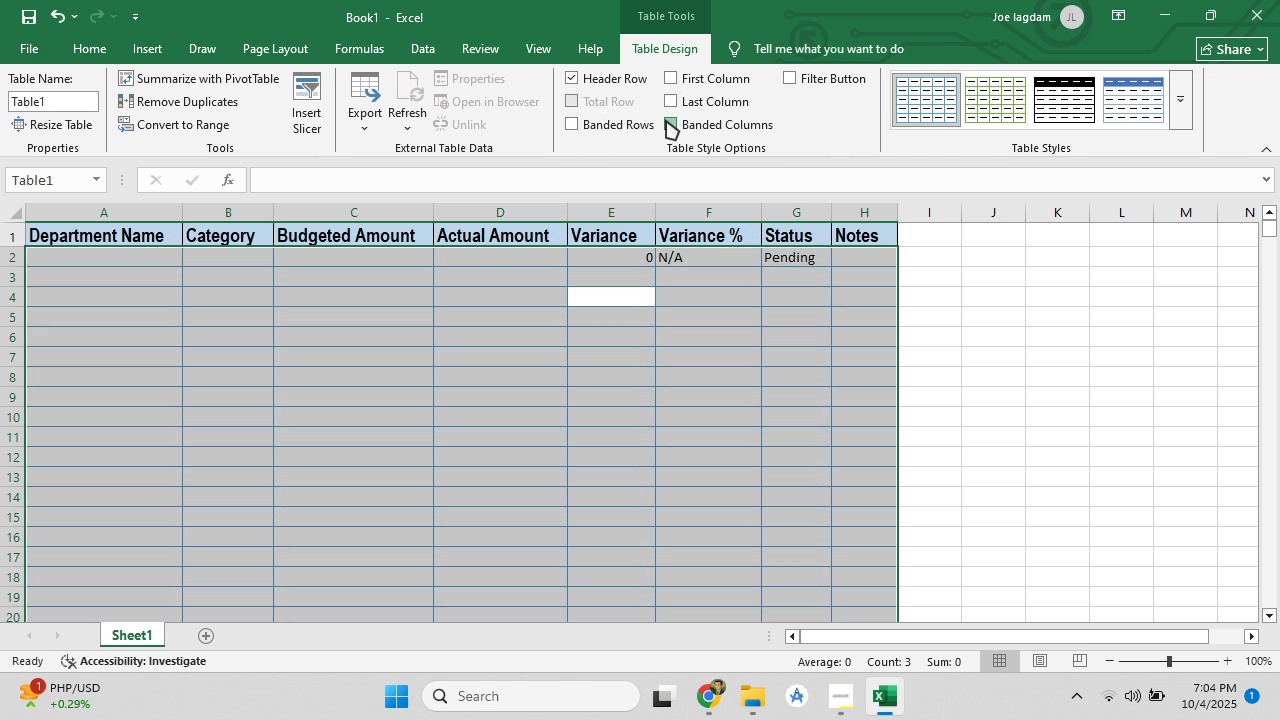 
left_click([666, 120])
 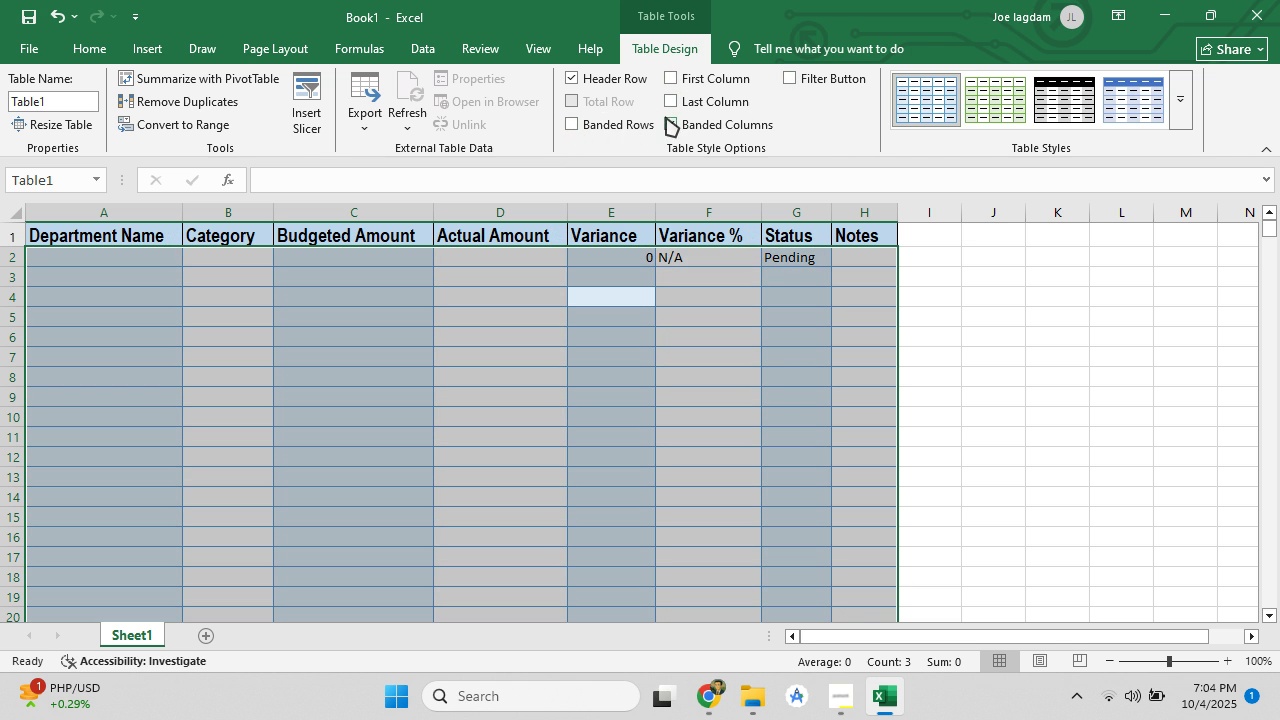 
left_click([666, 103])
 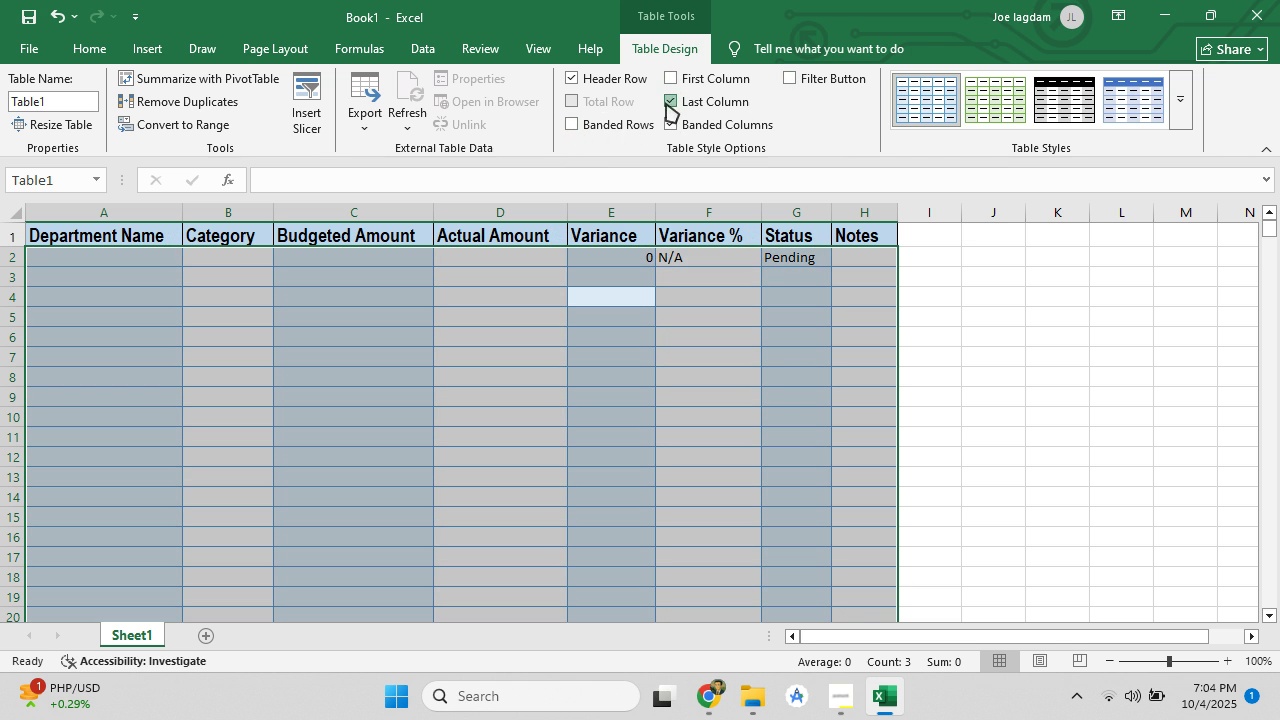 
left_click([666, 103])
 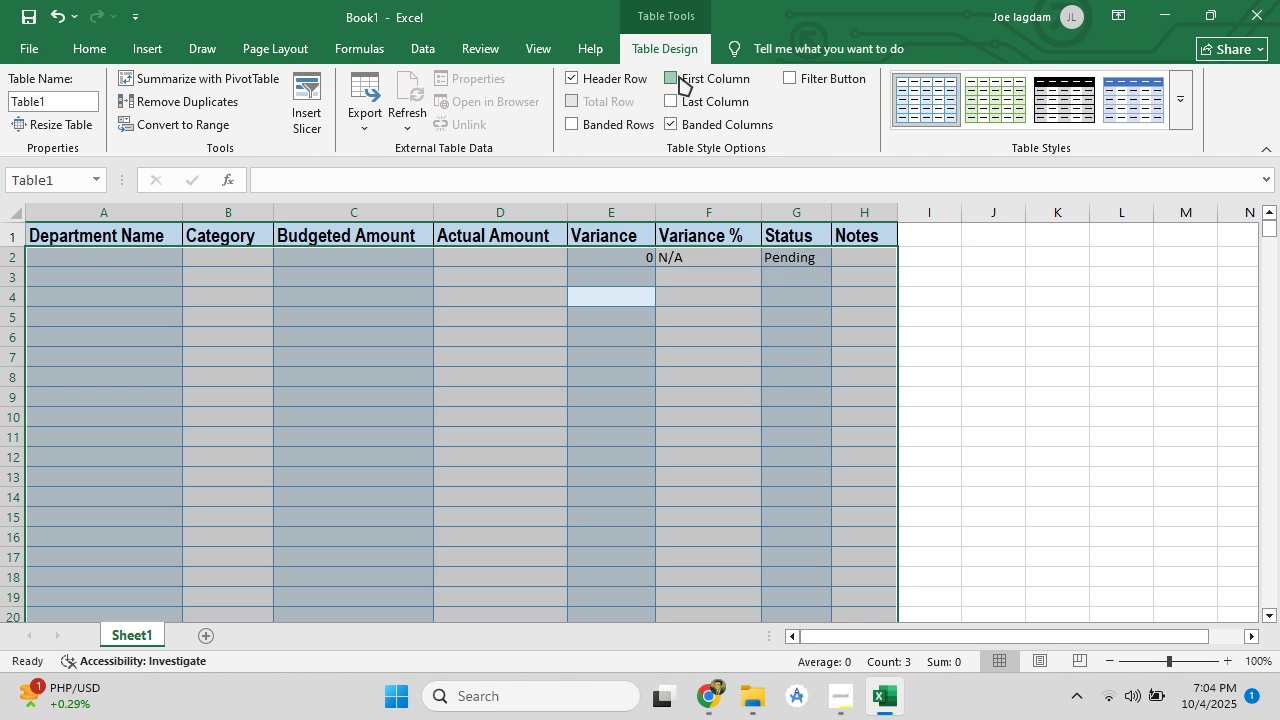 
left_click([679, 76])
 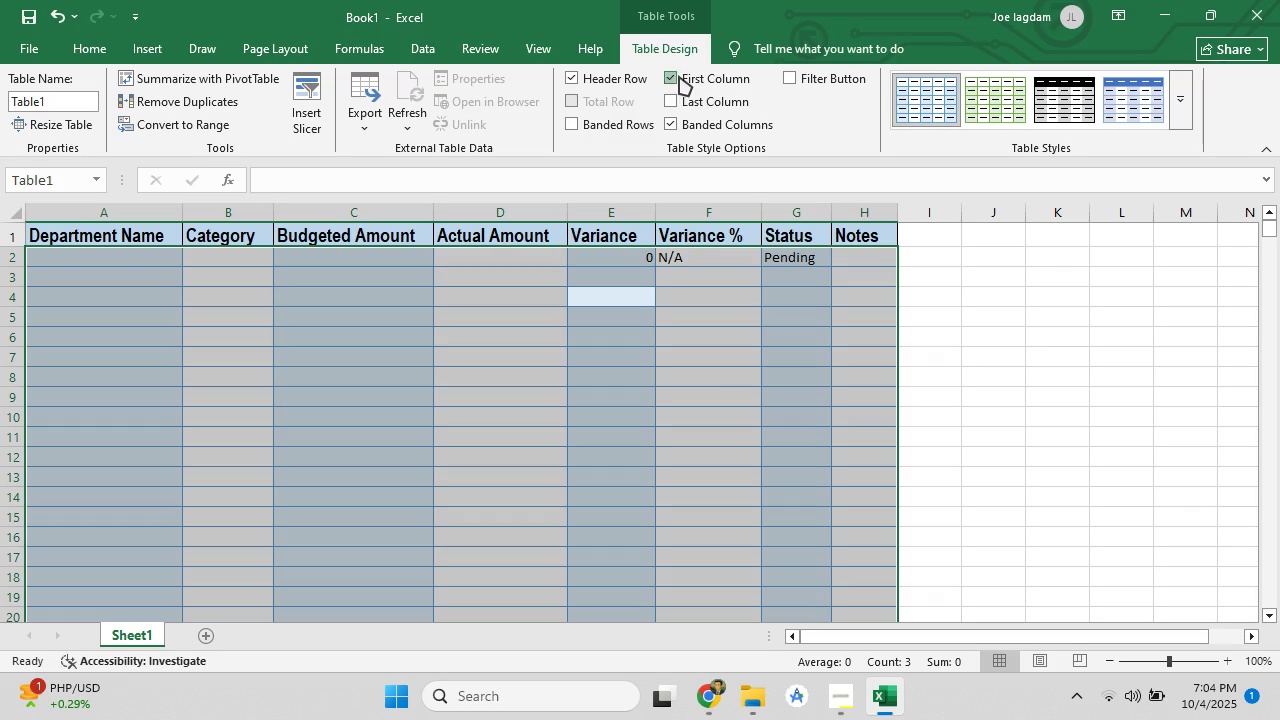 
left_click([679, 76])
 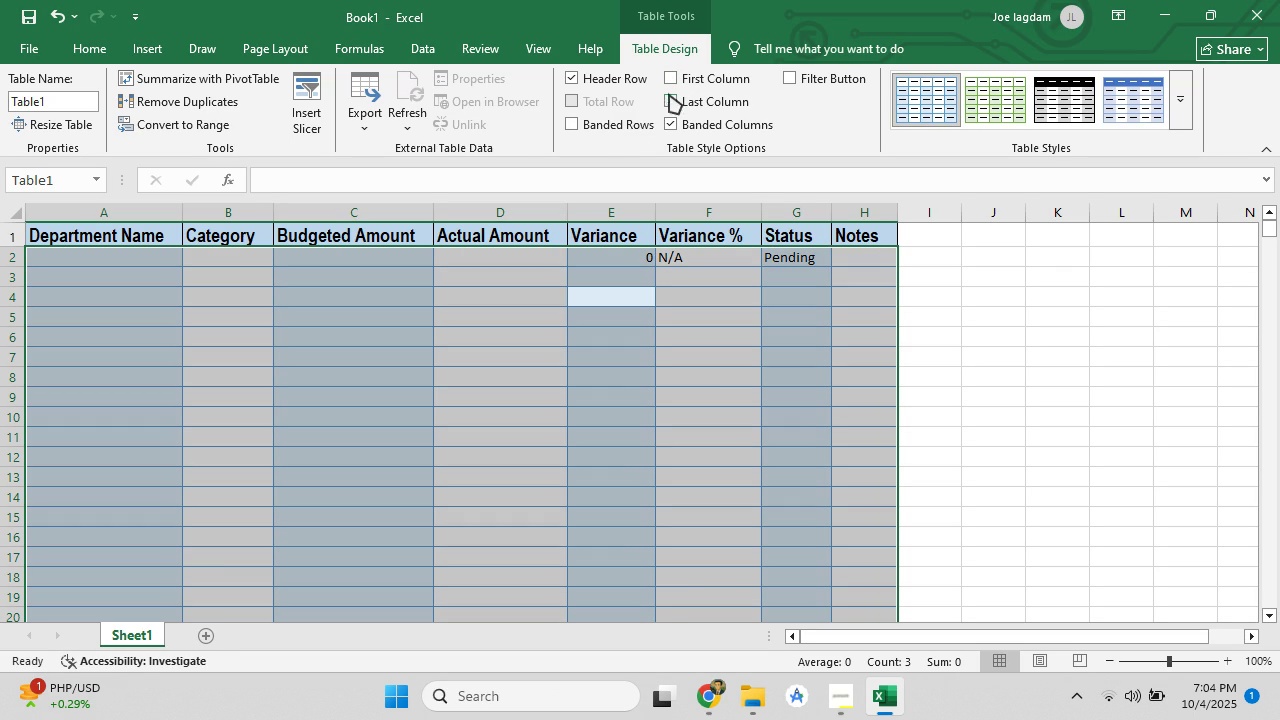 
mouse_move([648, 119])
 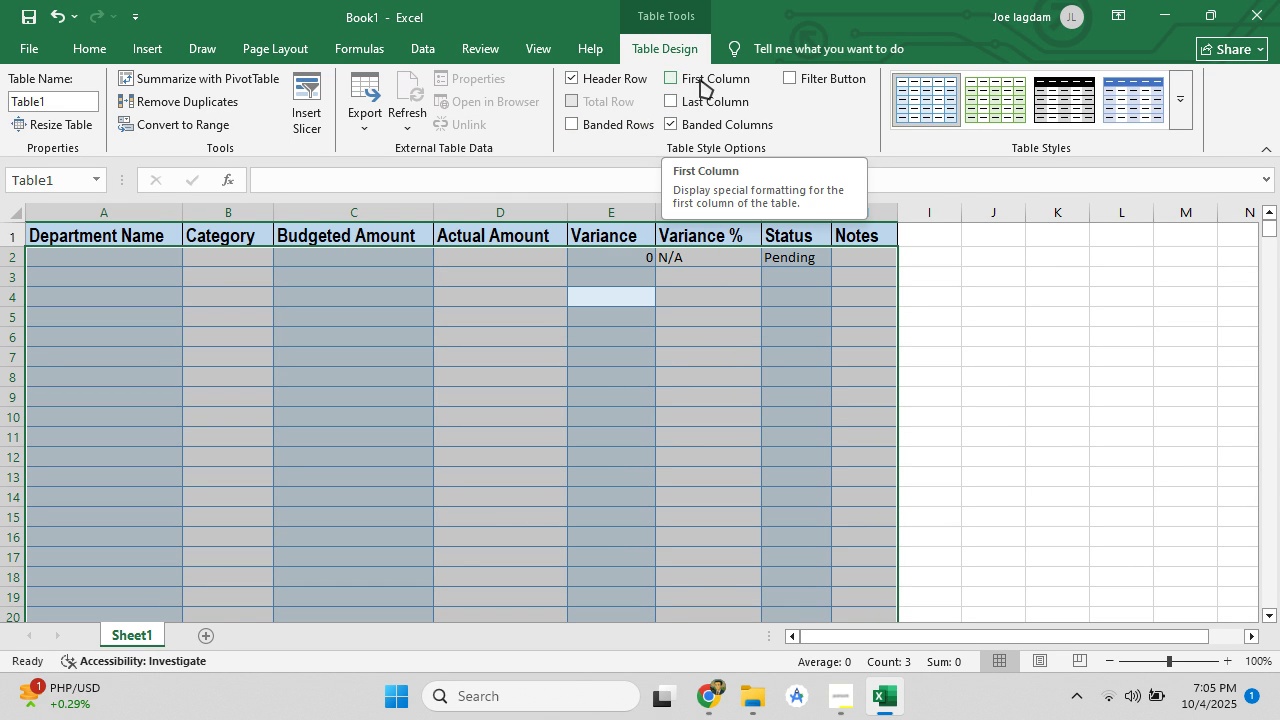 
wait(7.48)
 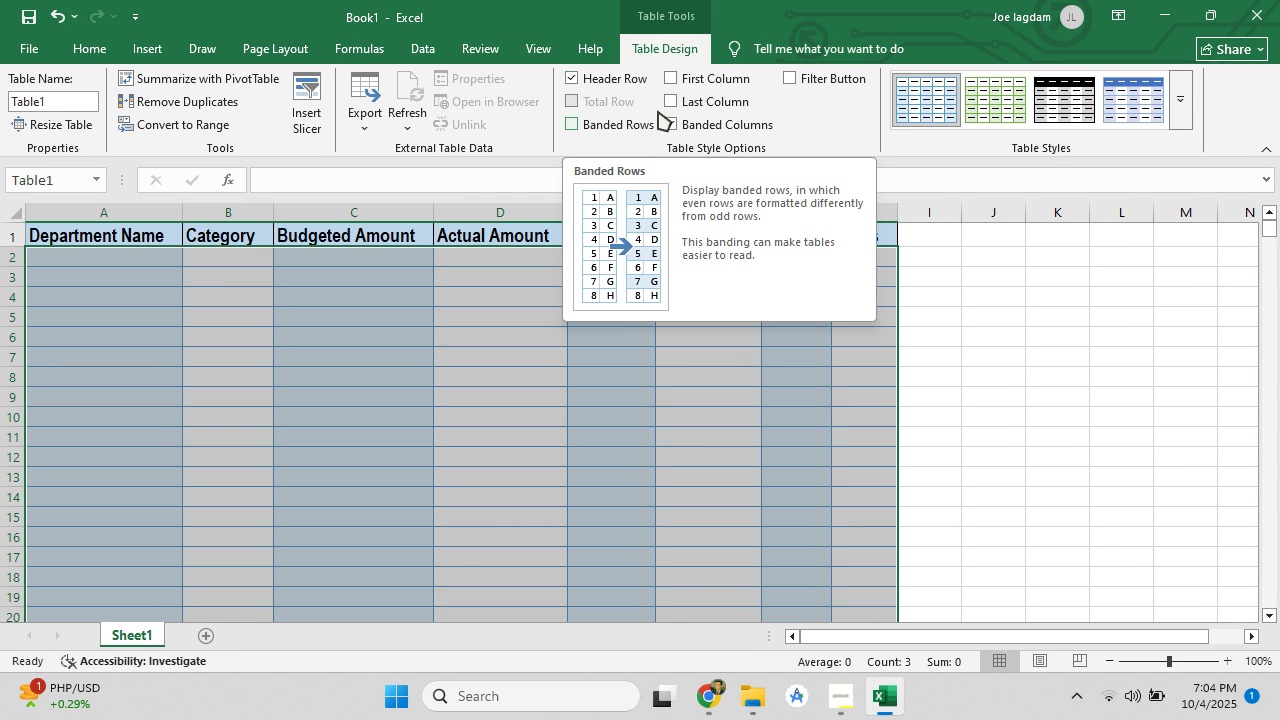 
left_click([700, 79])
 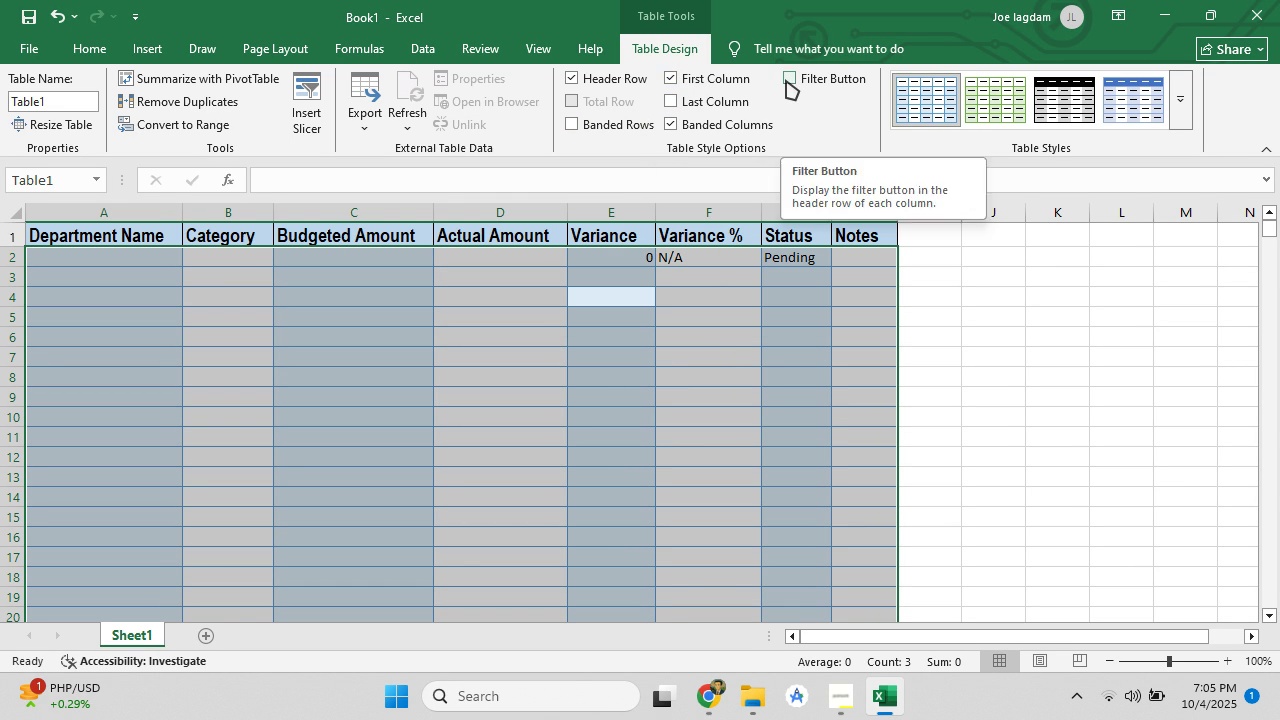 
left_click([786, 80])
 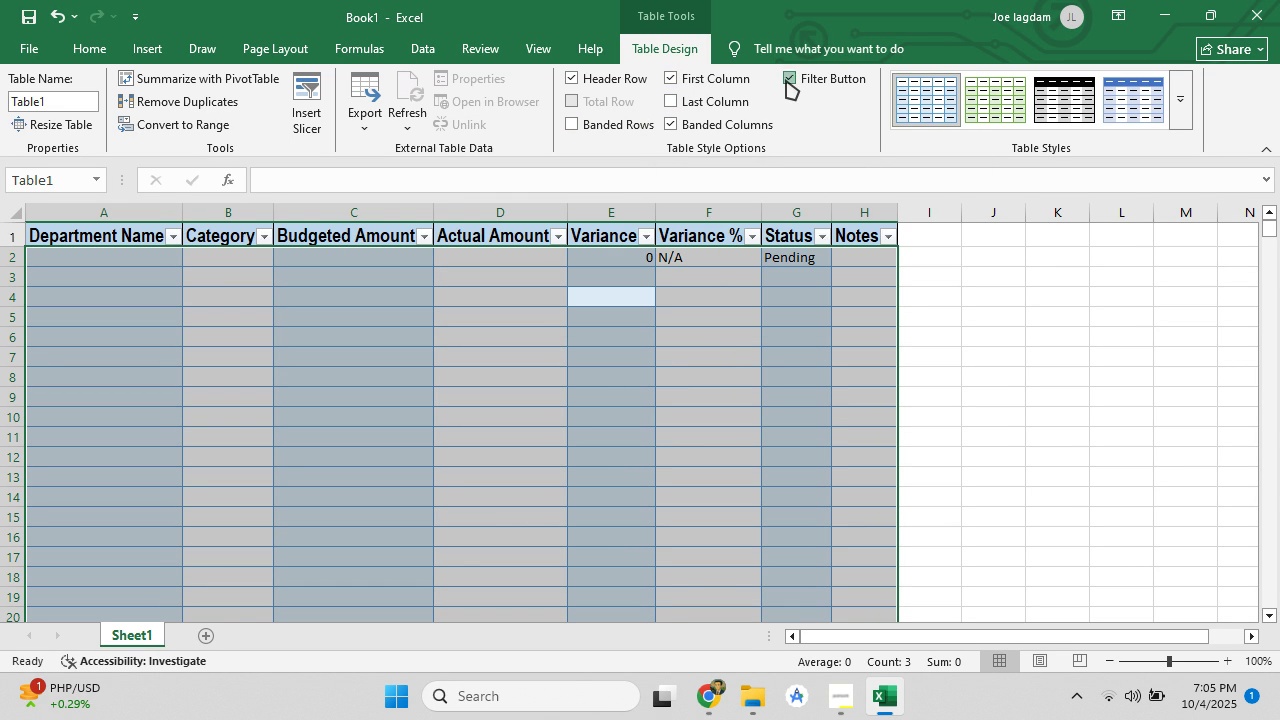 
left_click([786, 80])
 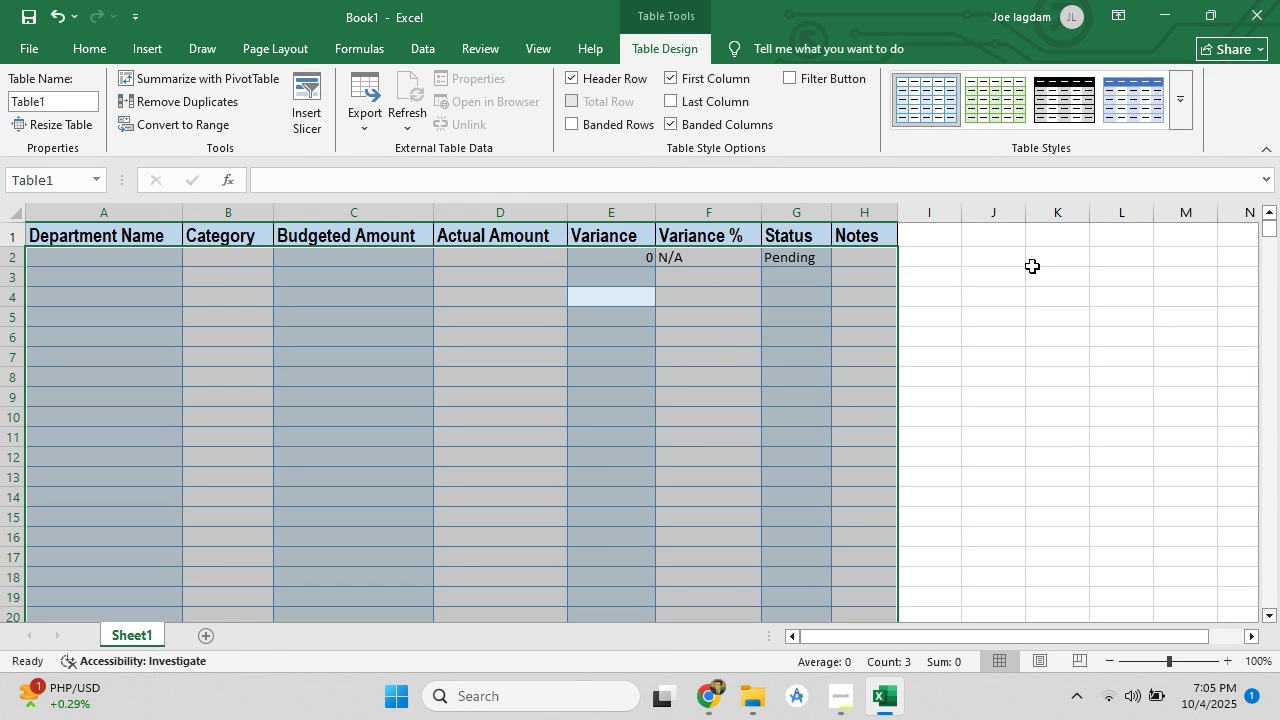 
left_click([1035, 262])
 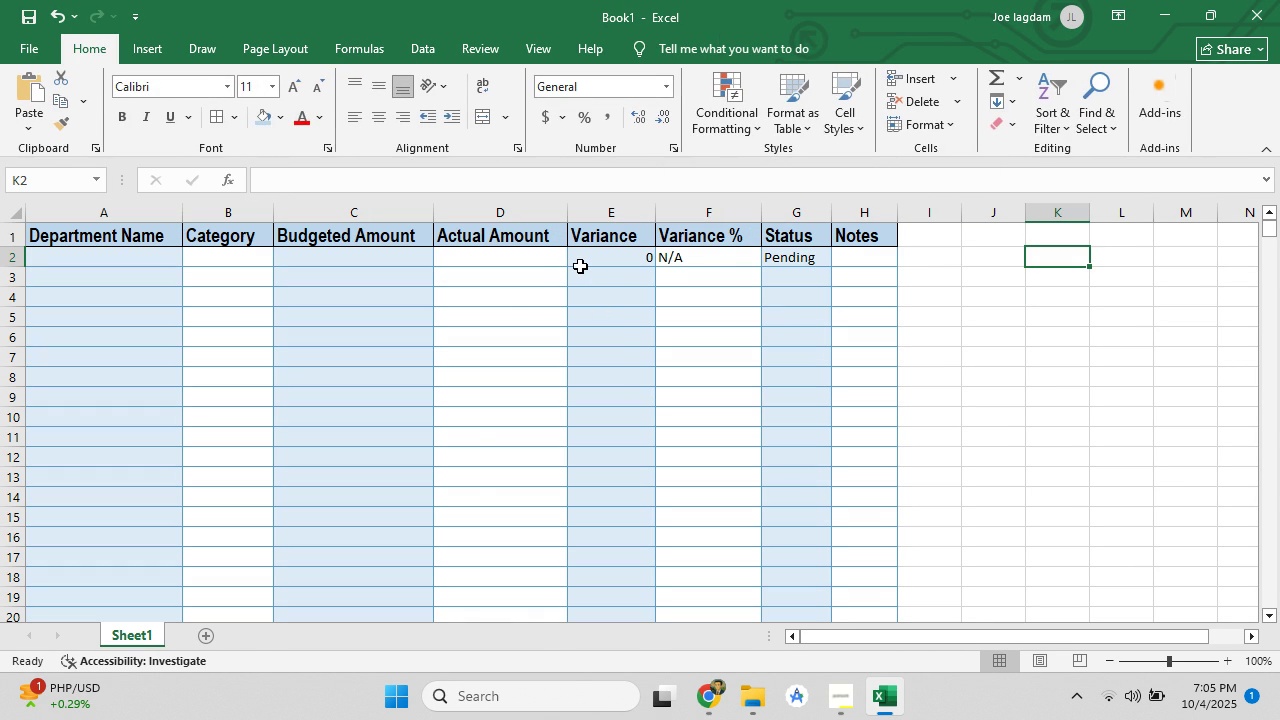 
left_click([582, 262])
 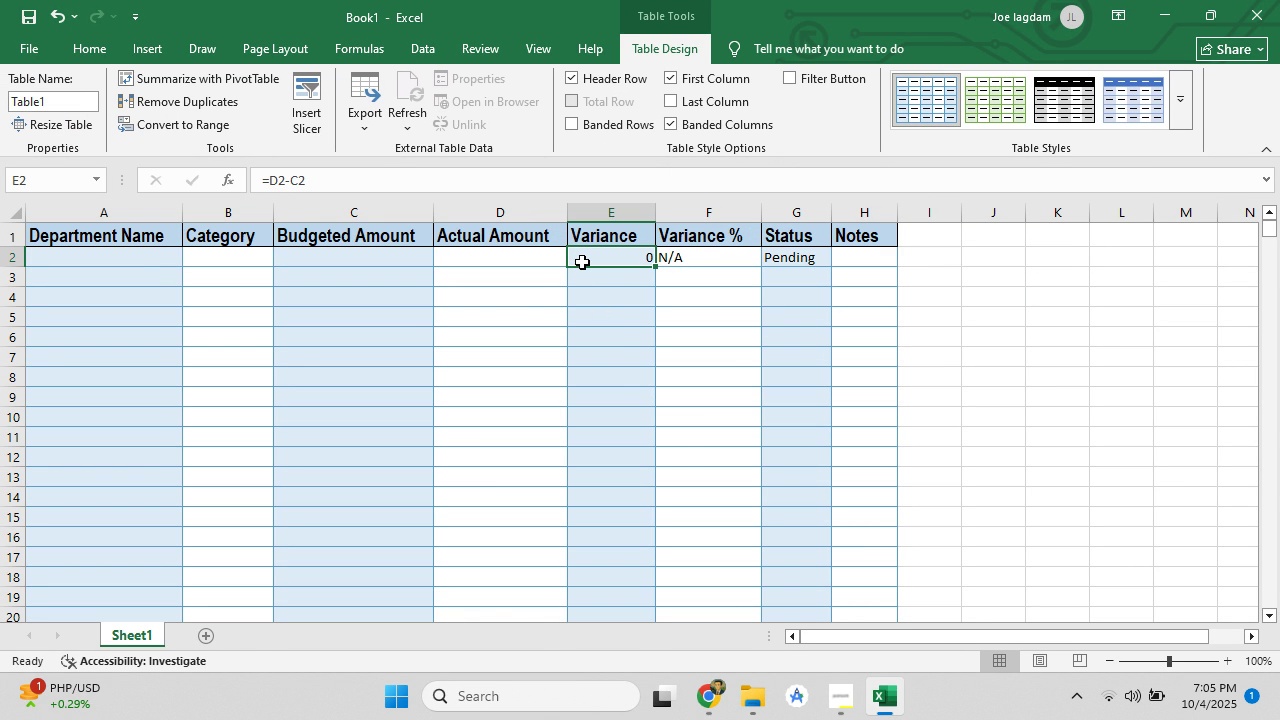 
wait(12.24)
 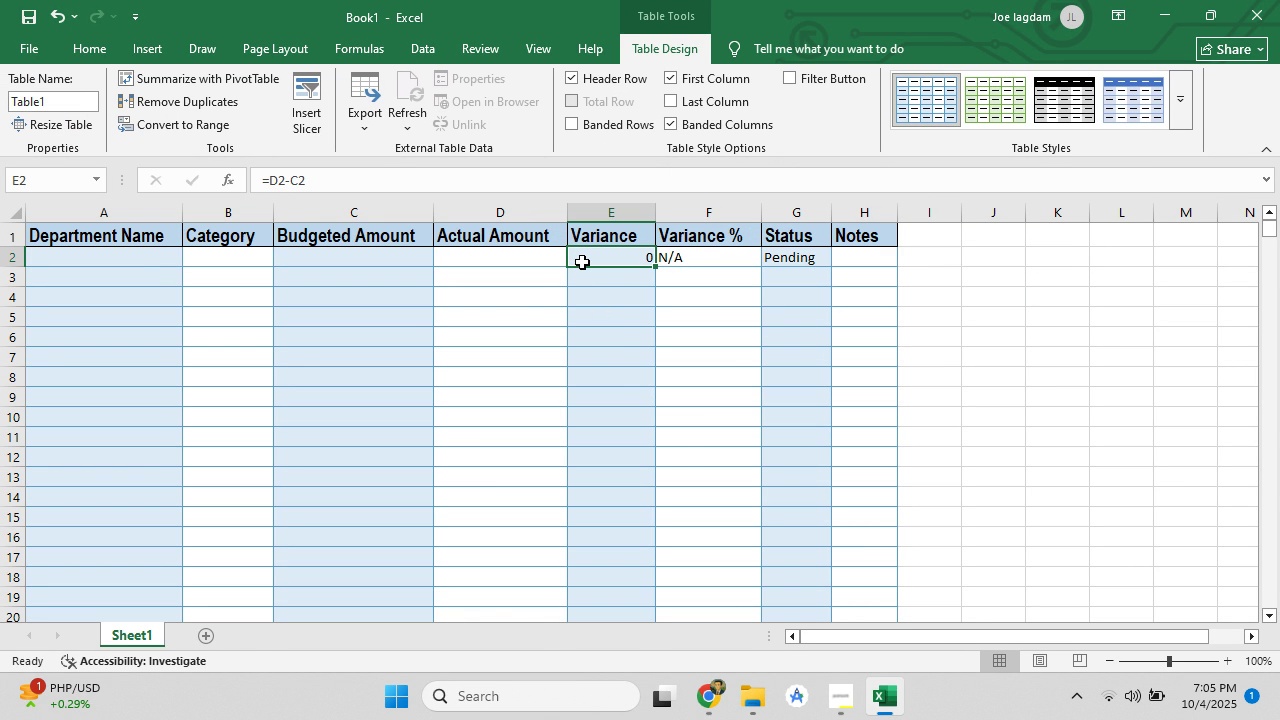 
double_click([655, 264])
 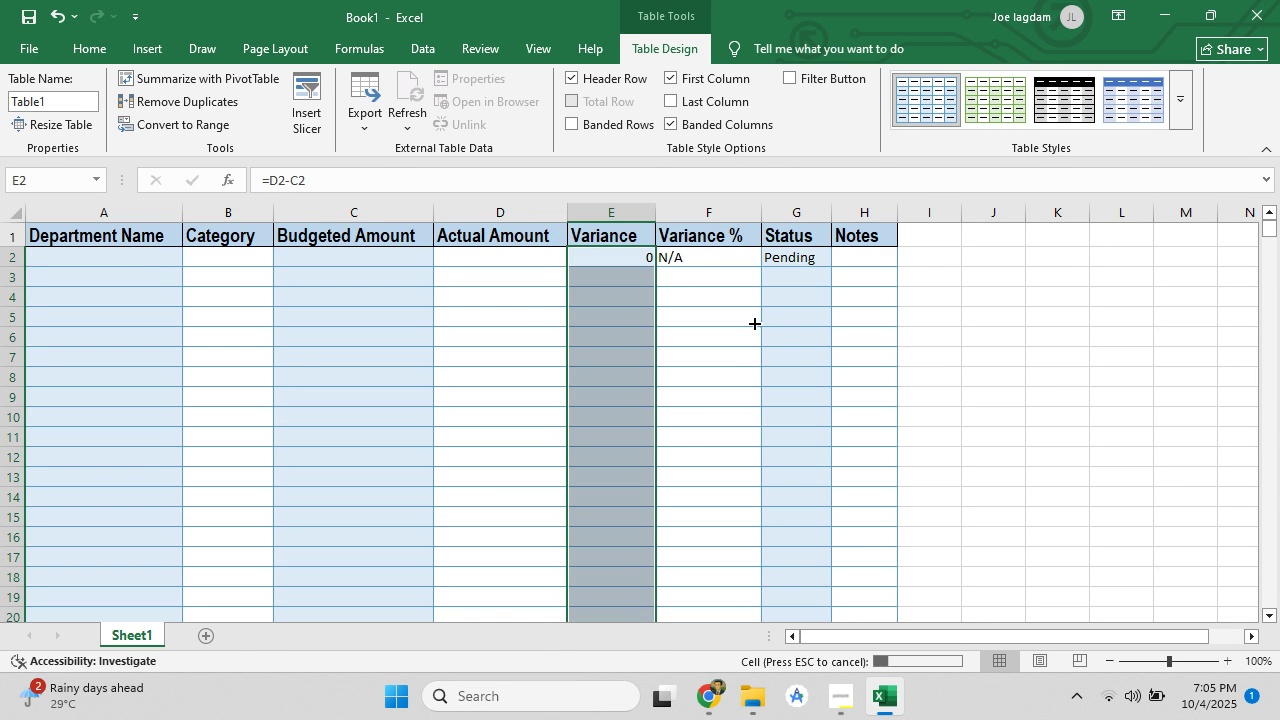 
left_click([754, 322])
 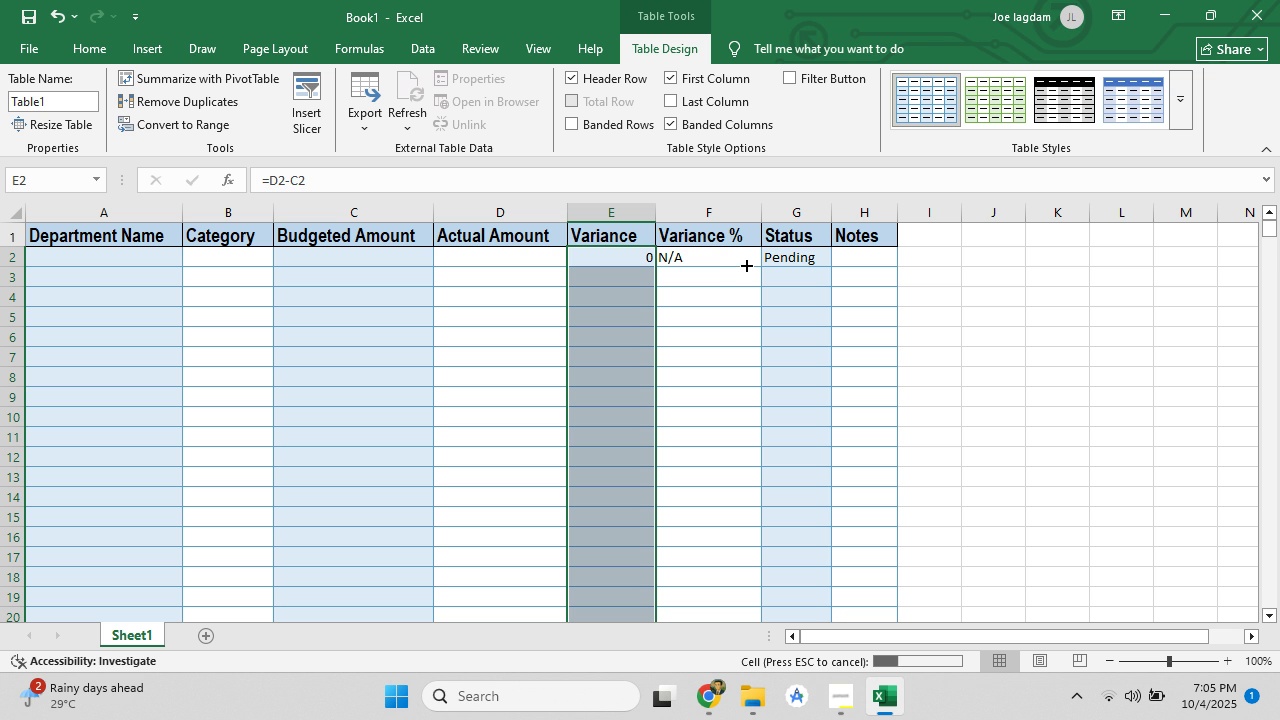 
left_click([745, 264])
 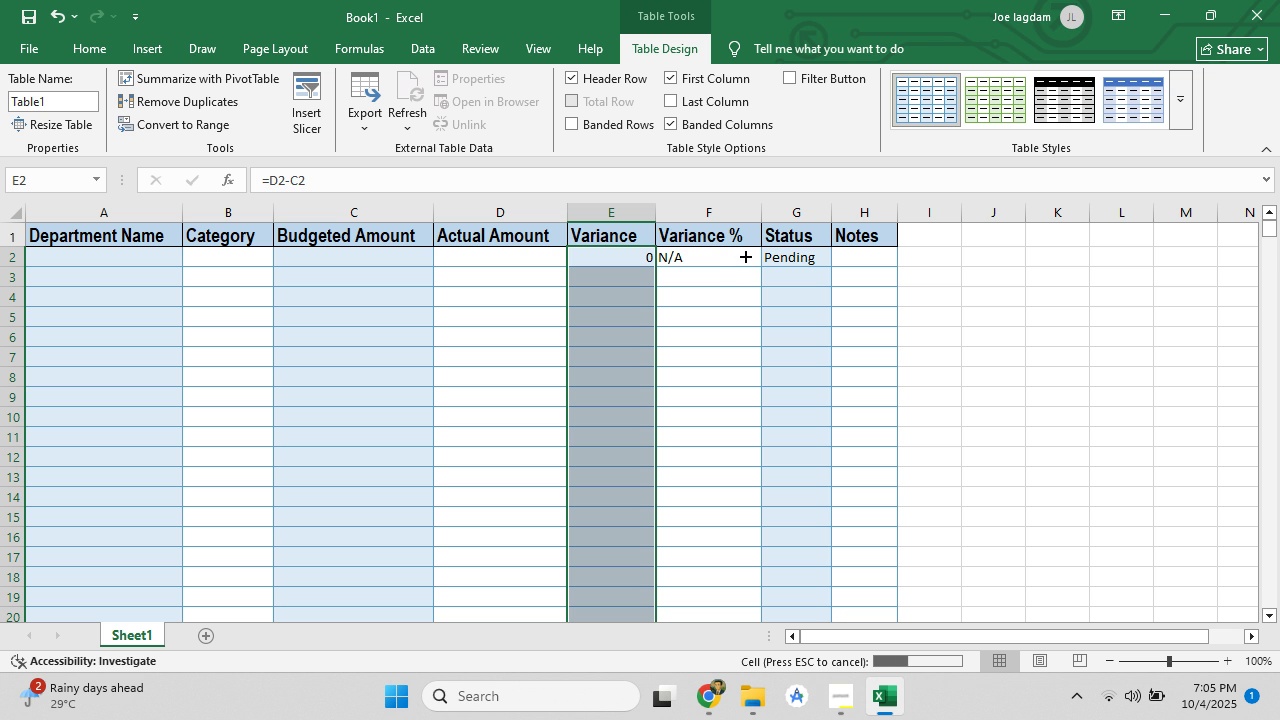 
left_click([744, 255])
 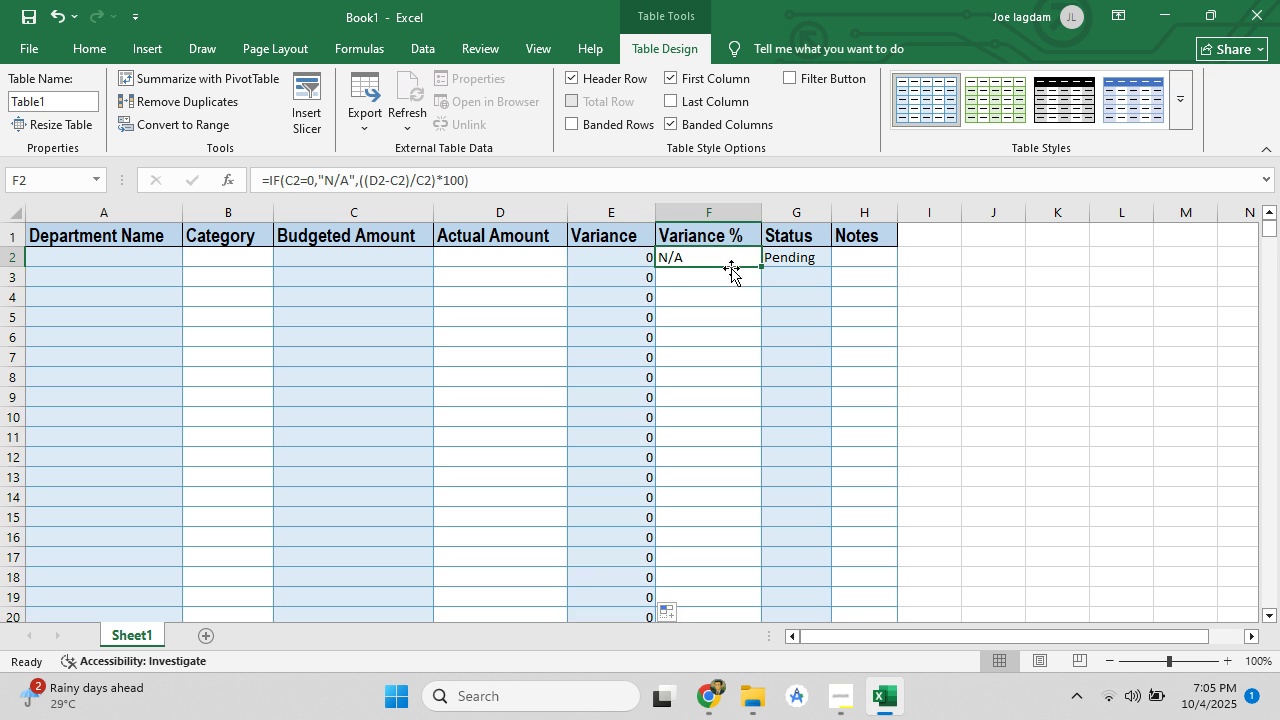 
wait(5.22)
 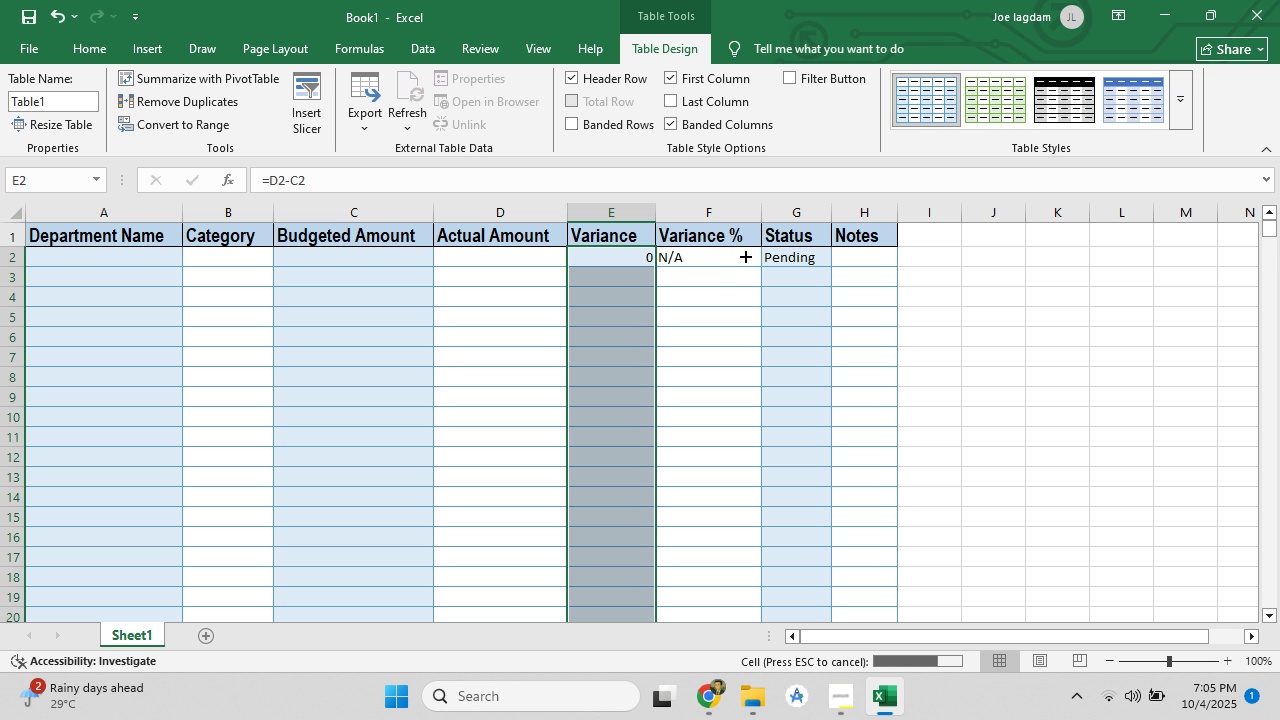 
double_click([761, 267])
 